 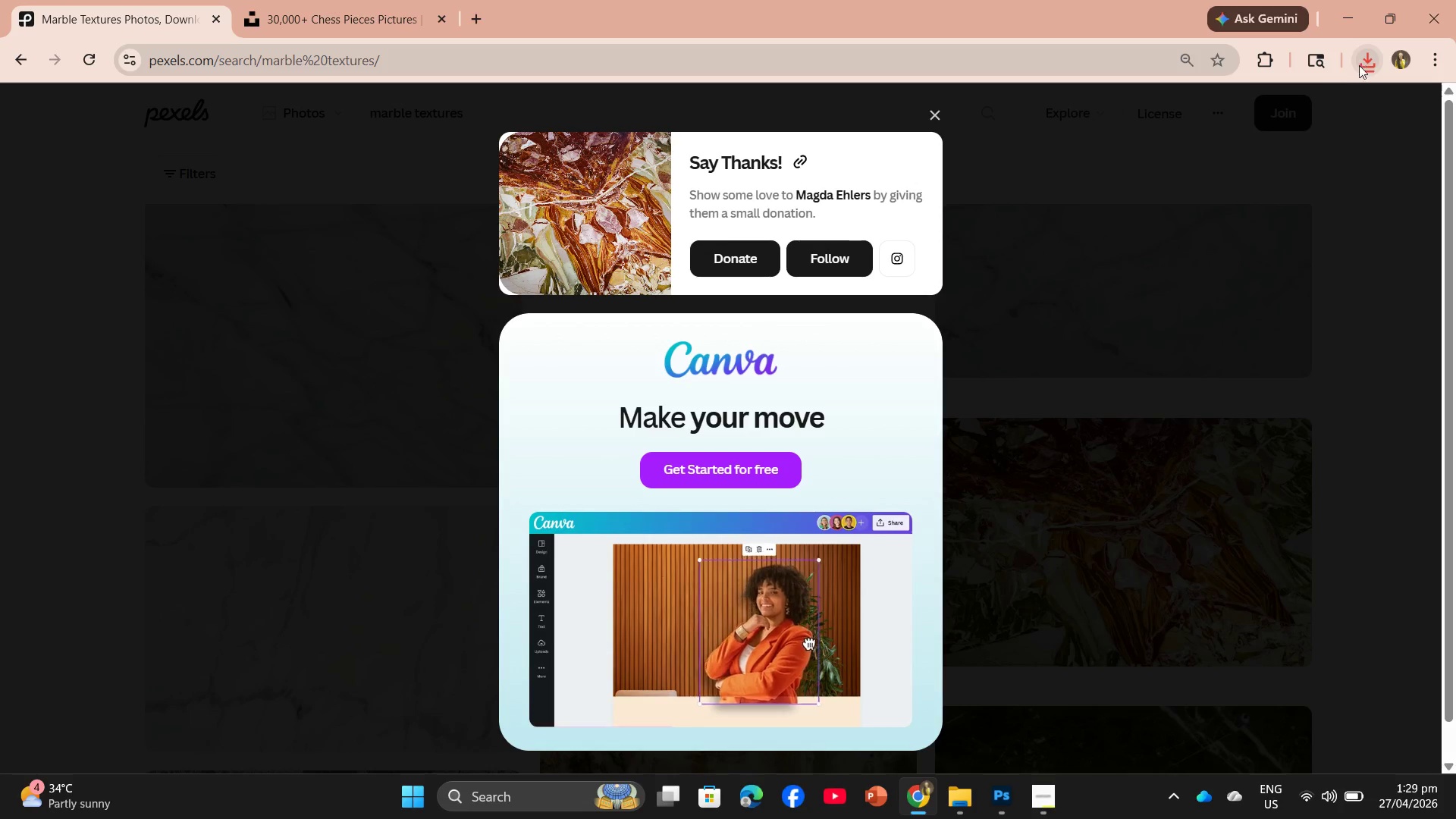 
left_click_drag(start_coordinate=[1246, 230], to_coordinate=[771, 76])
 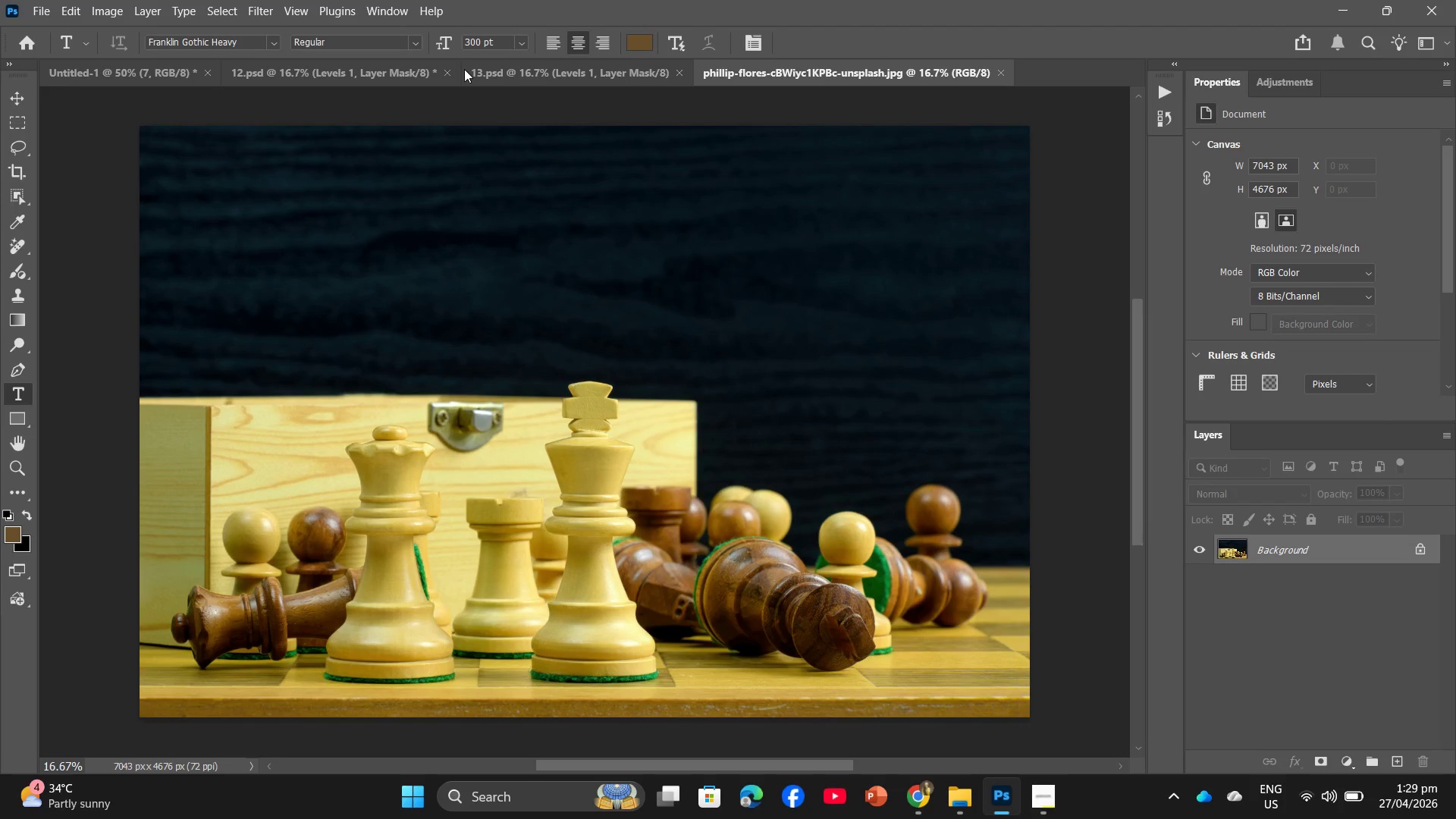 
wait(7.17)
 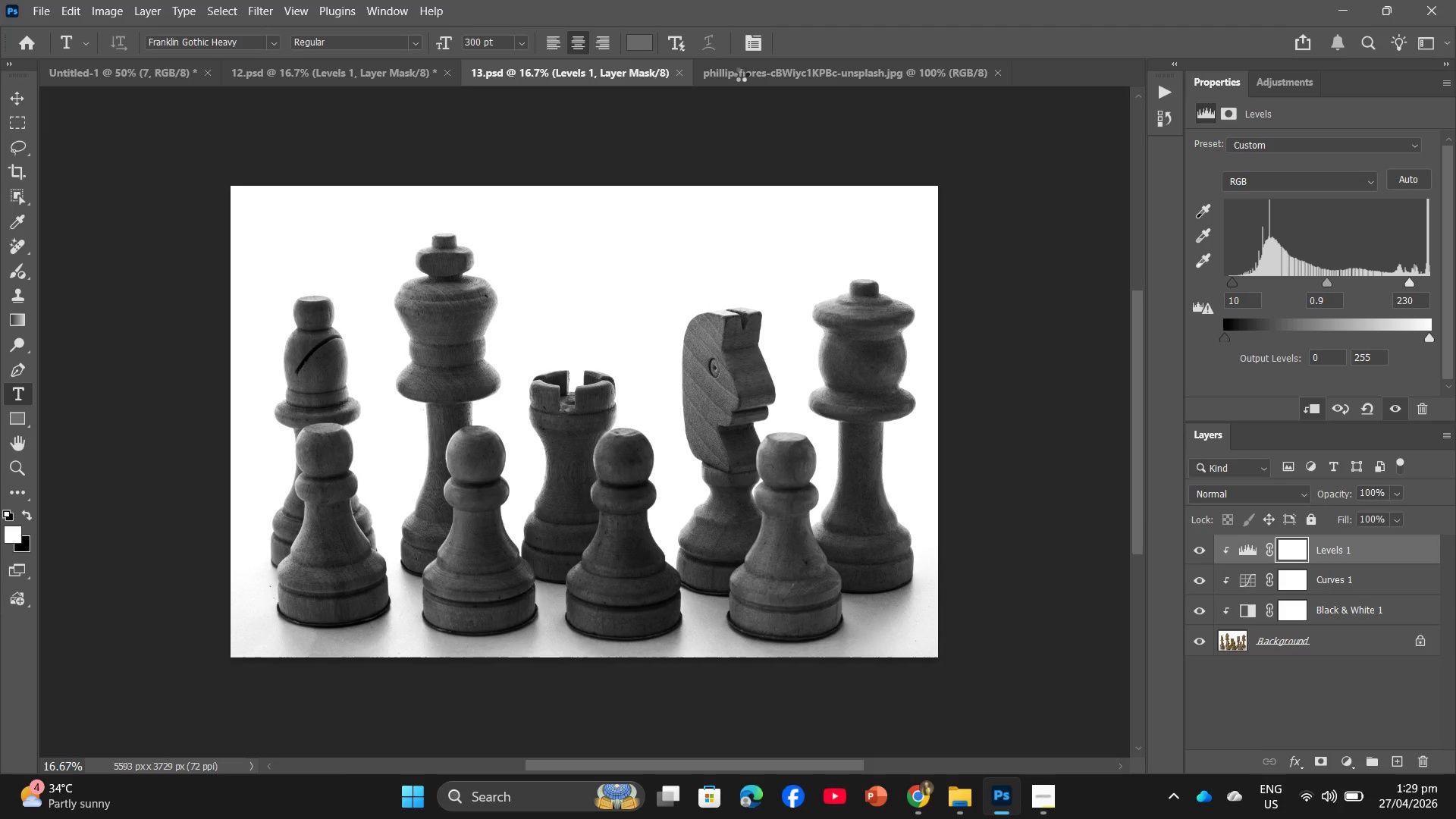 
left_click([451, 70])
 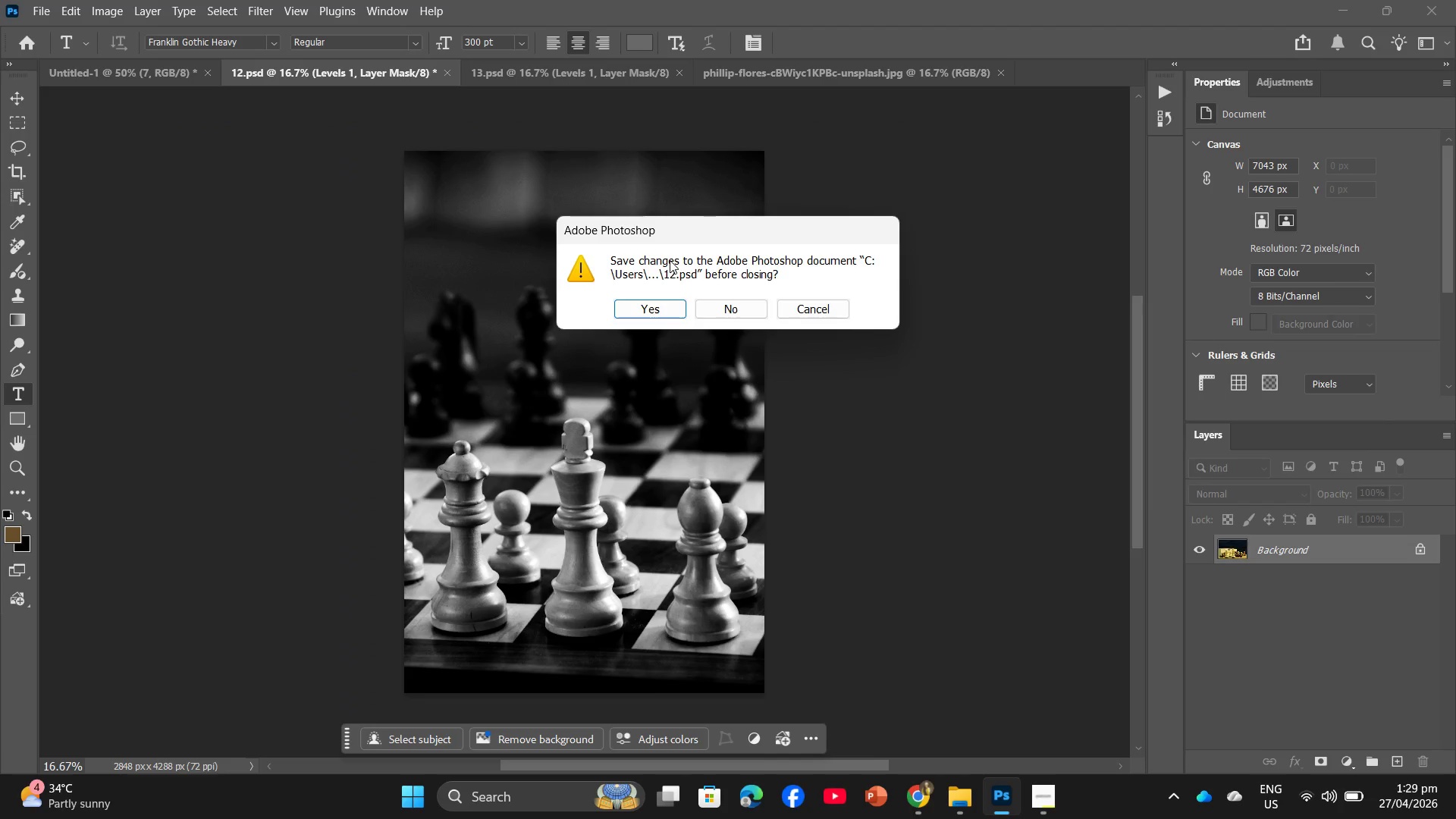 
left_click([734, 314])
 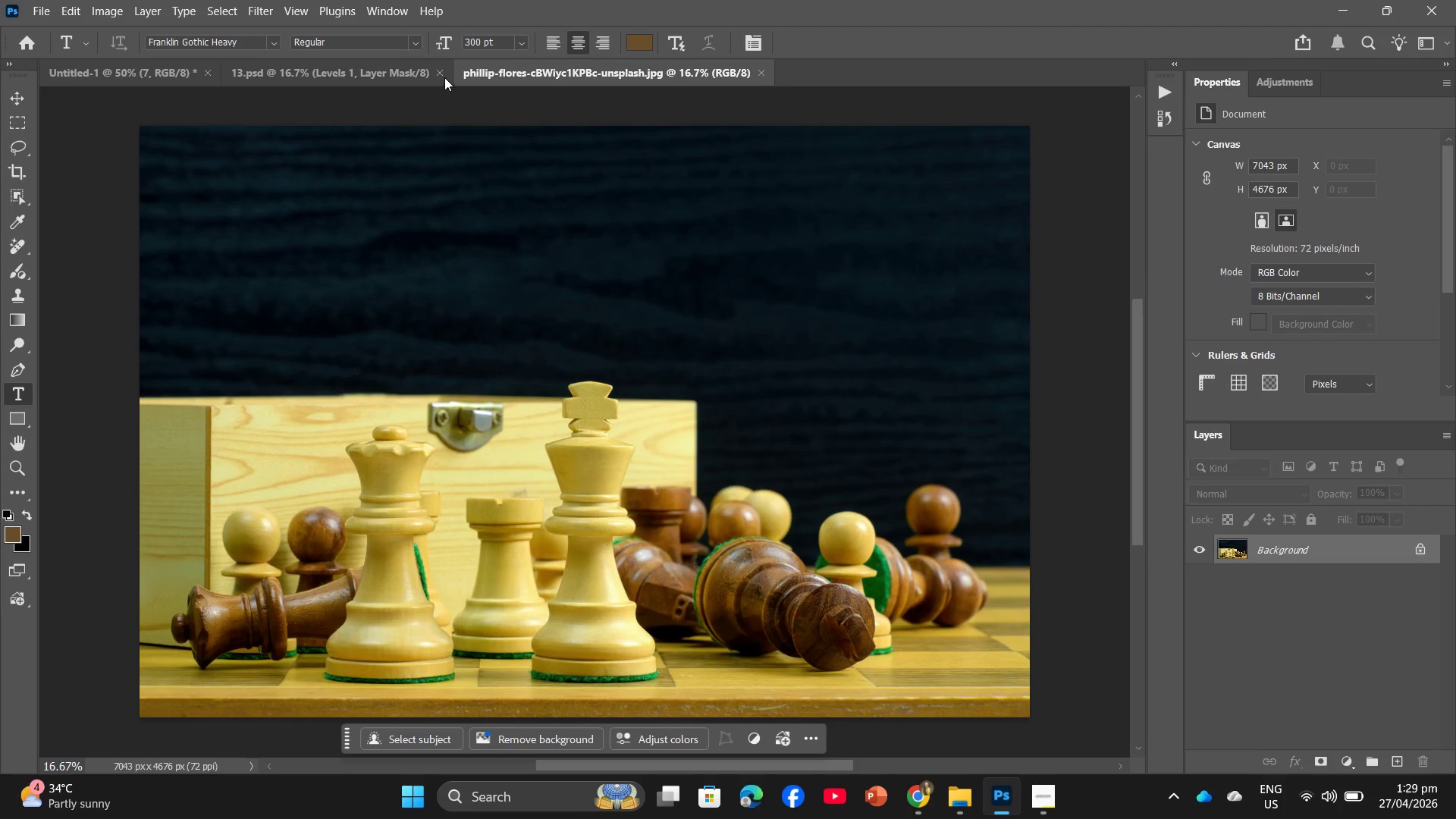 
left_click([444, 73])
 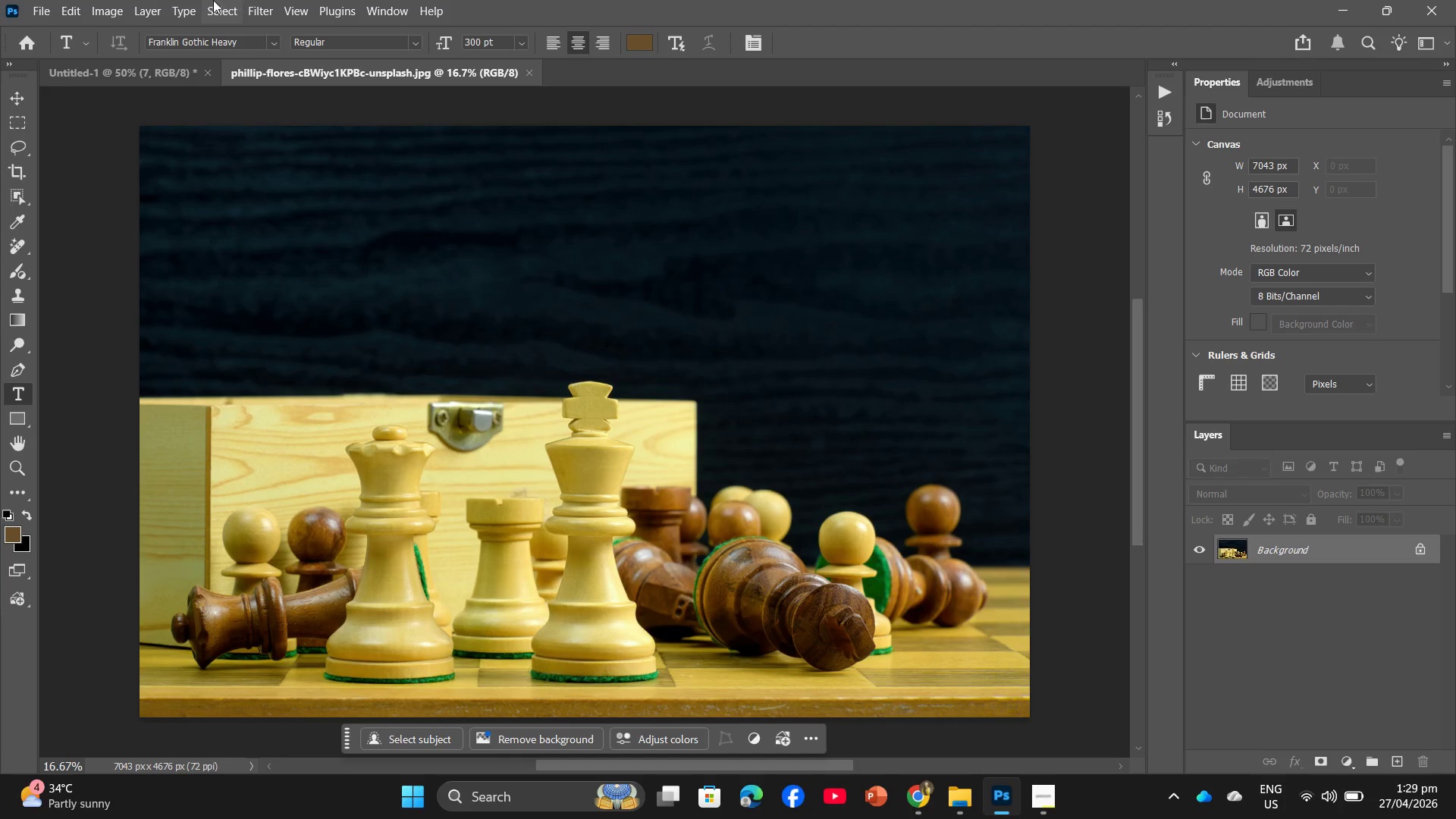 
left_click_drag(start_coordinate=[140, 15], to_coordinate=[435, 422])
 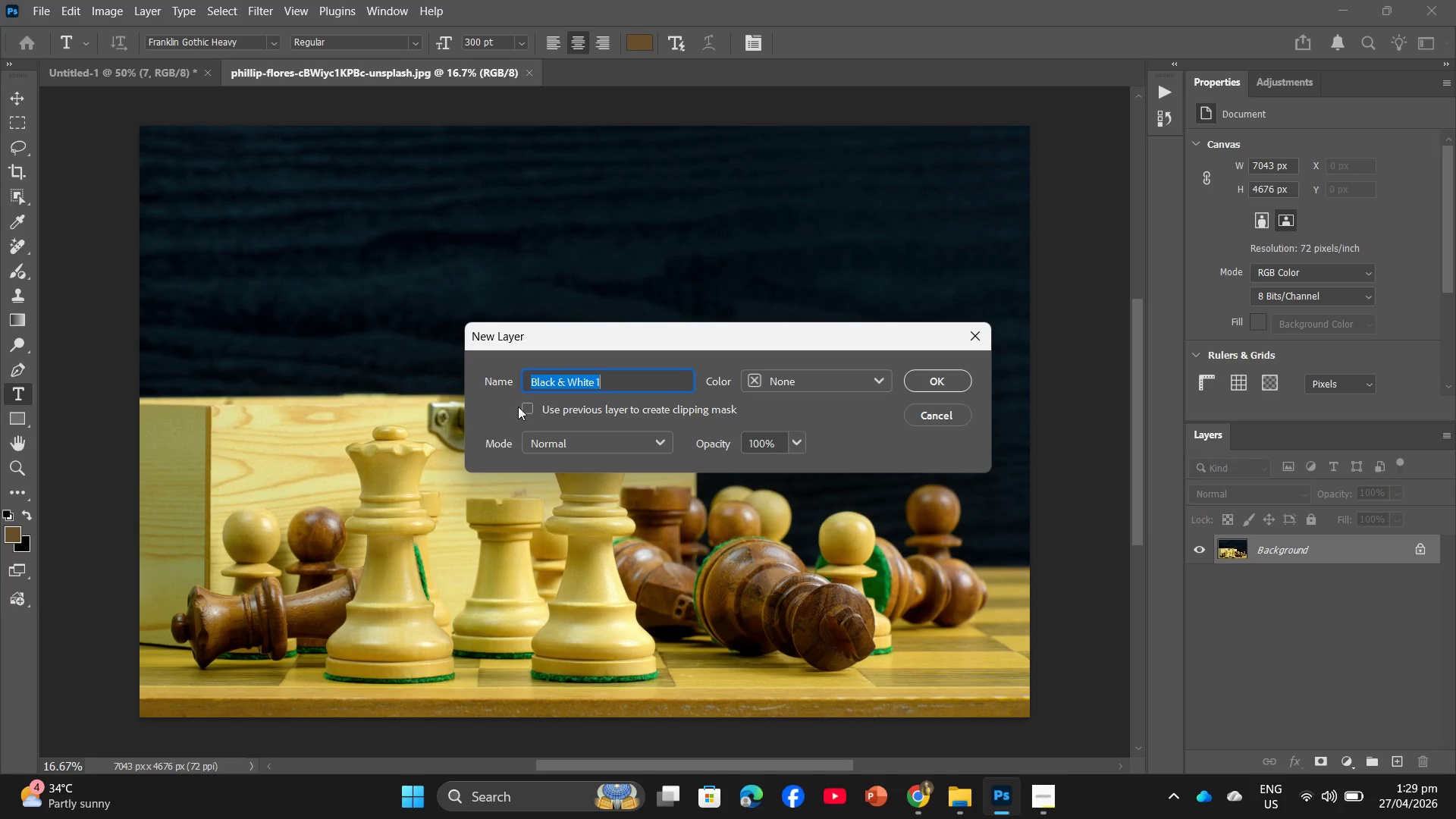 
left_click([532, 405])
 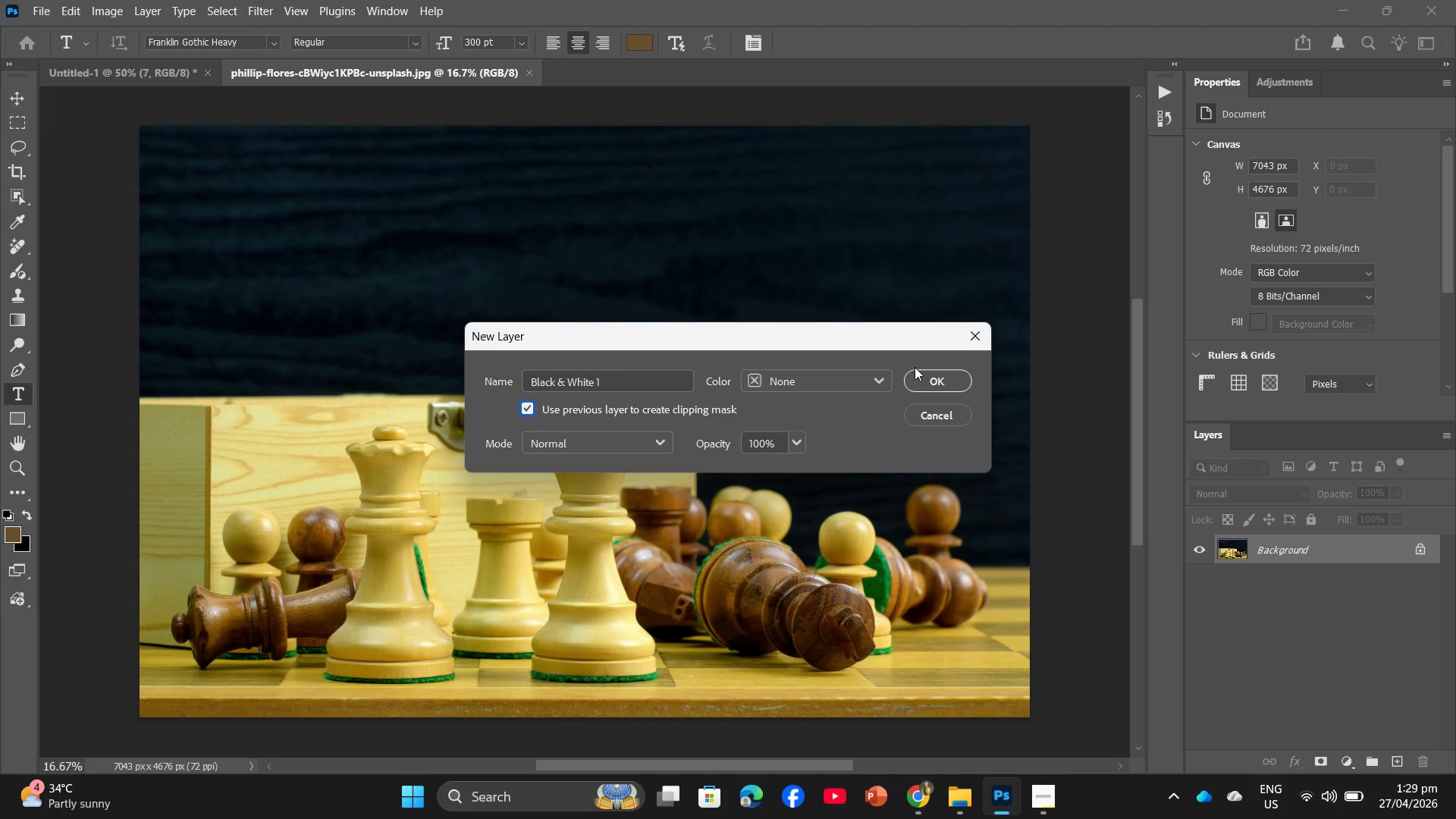 
left_click([915, 367])
 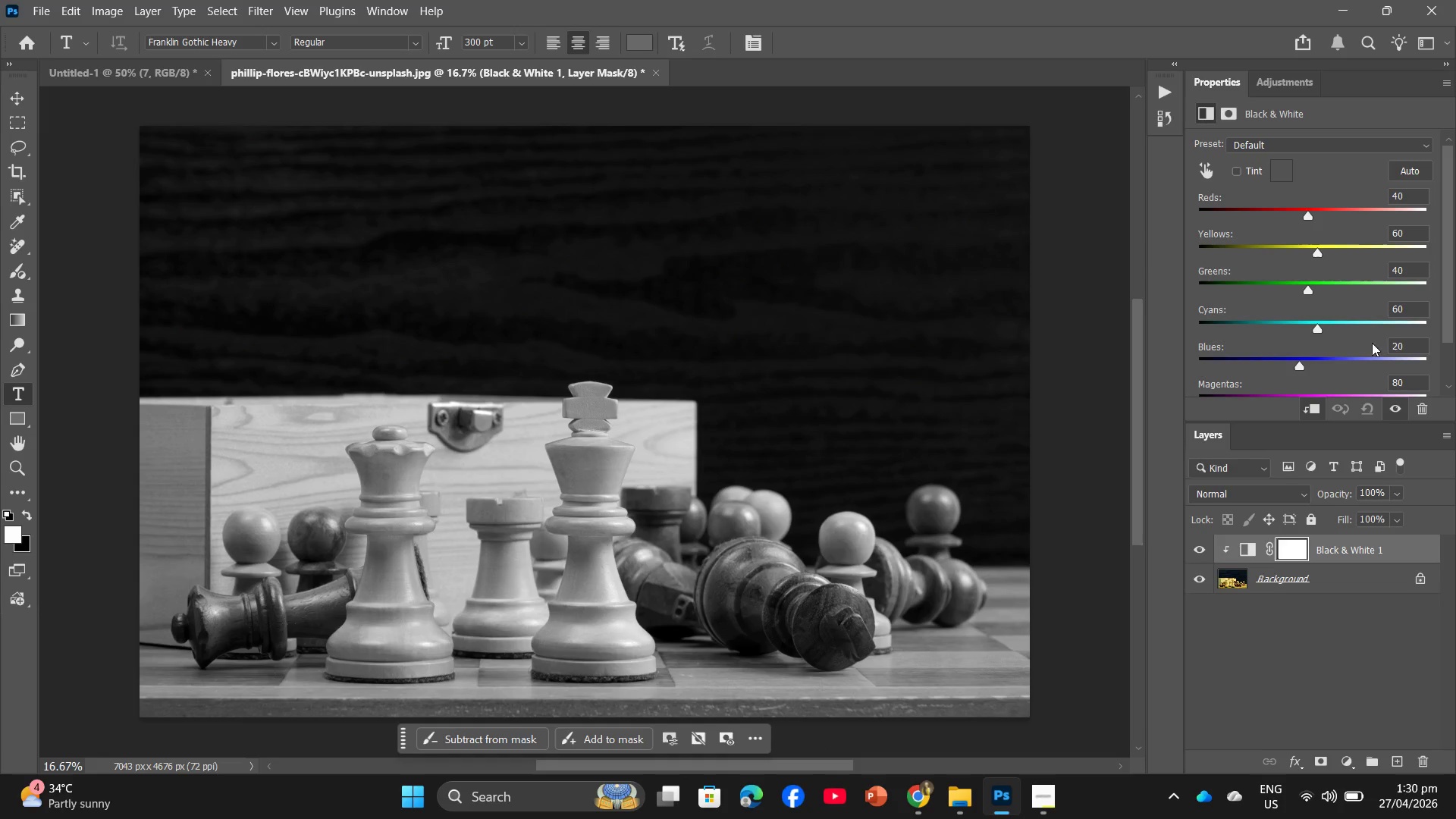 
wait(7.56)
 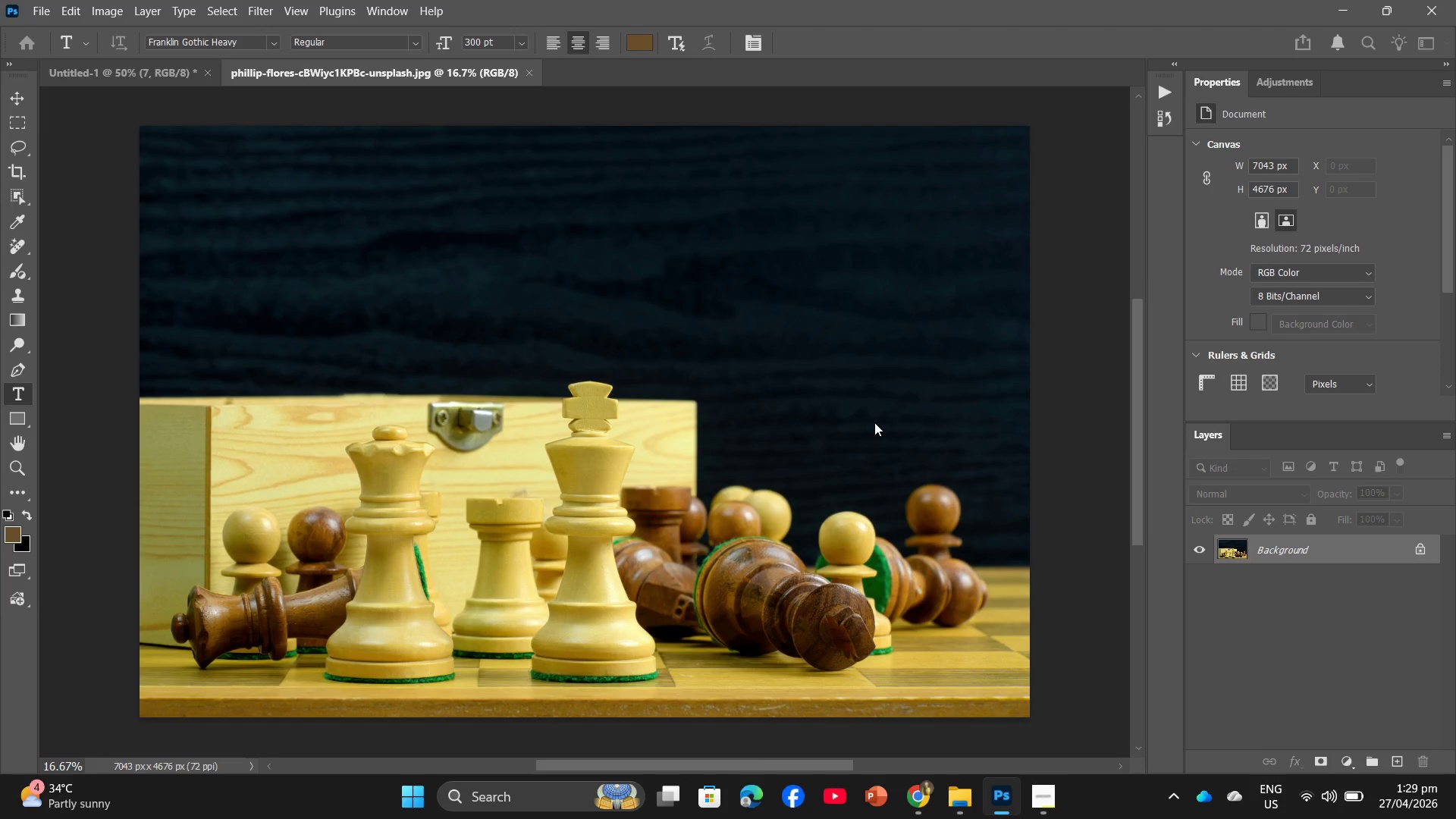 
left_click_drag(start_coordinate=[1421, 306], to_coordinate=[1389, 315])
 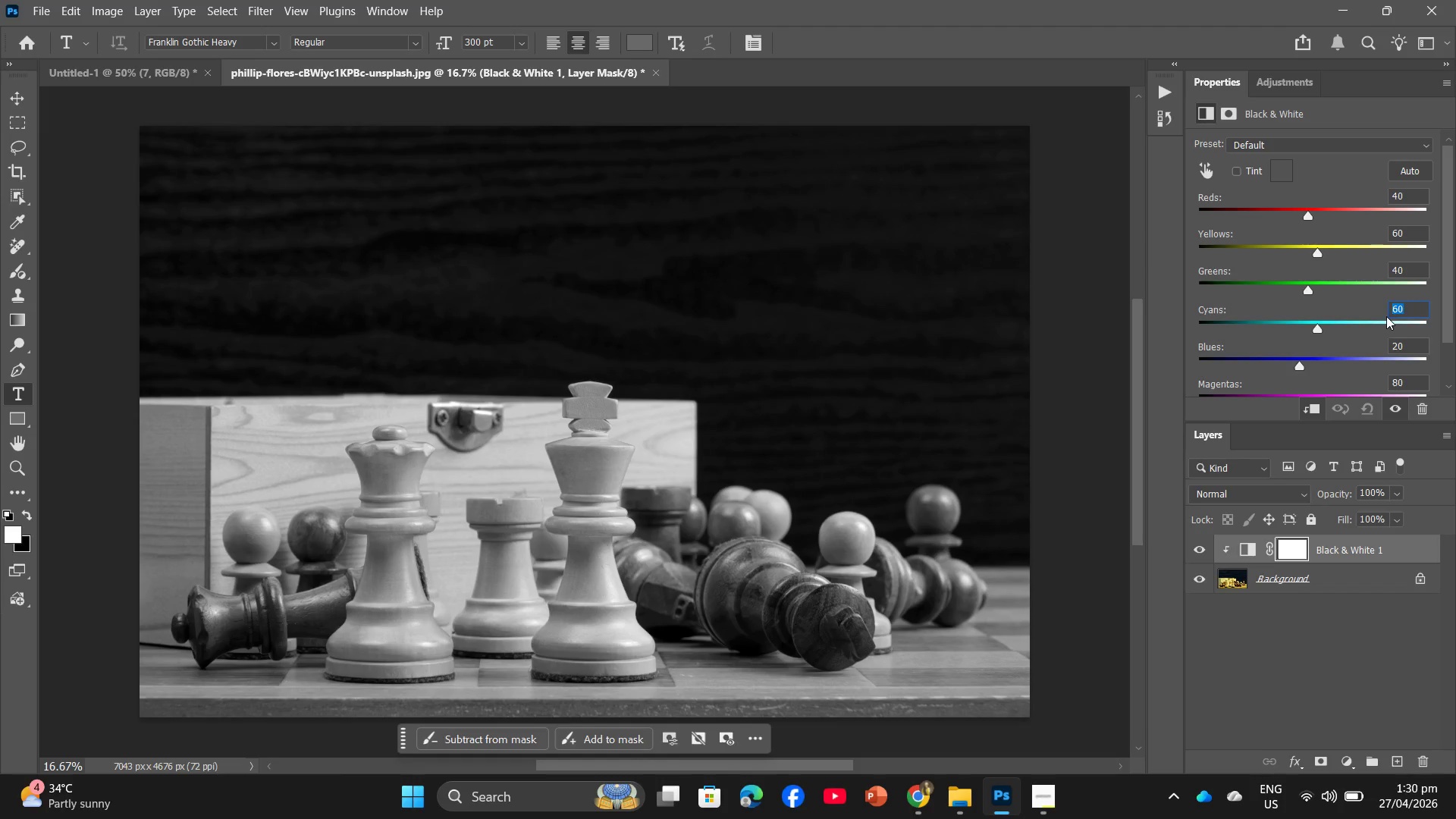 
key(Numpad3)
 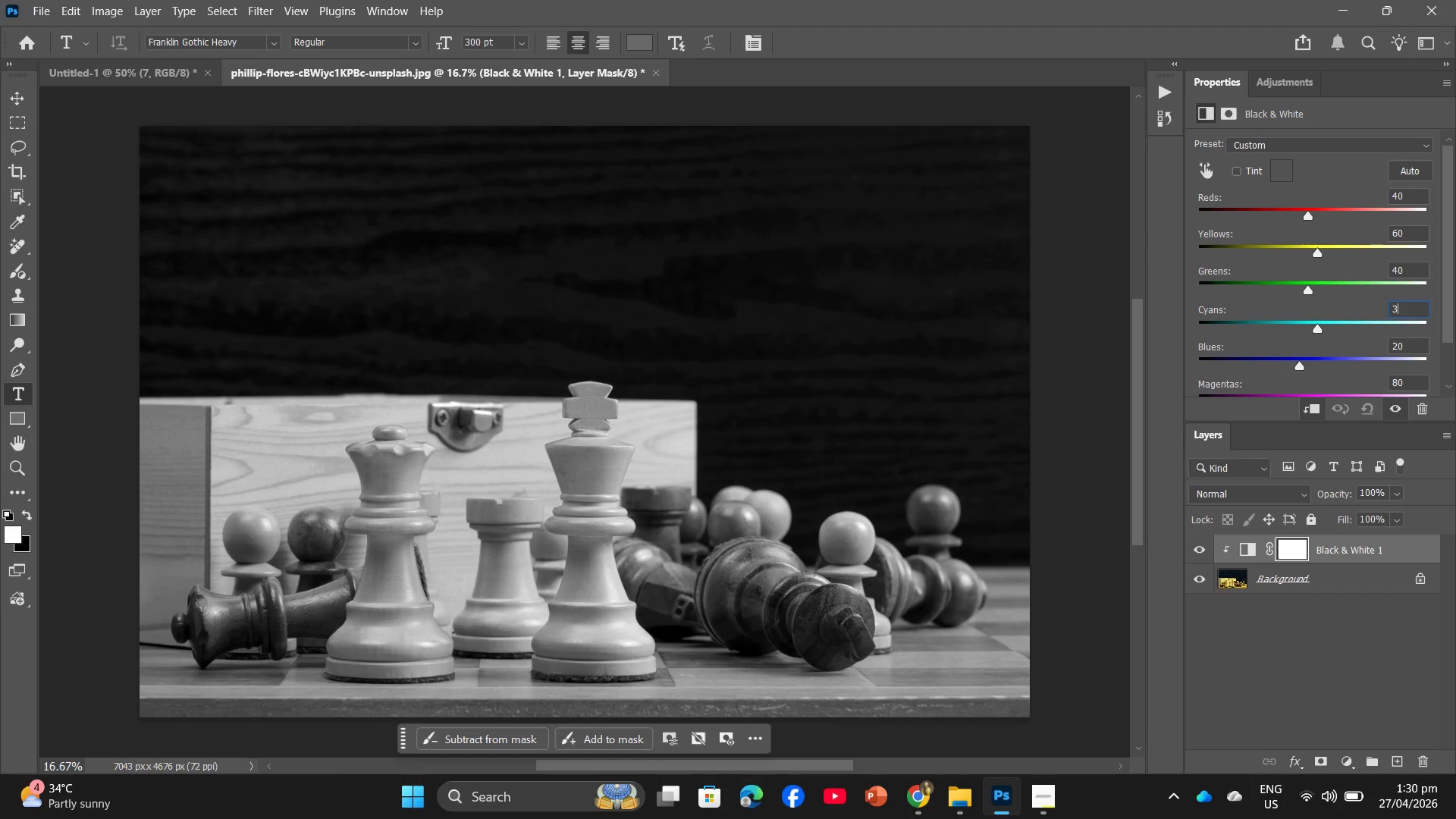 
key(Numpad0)
 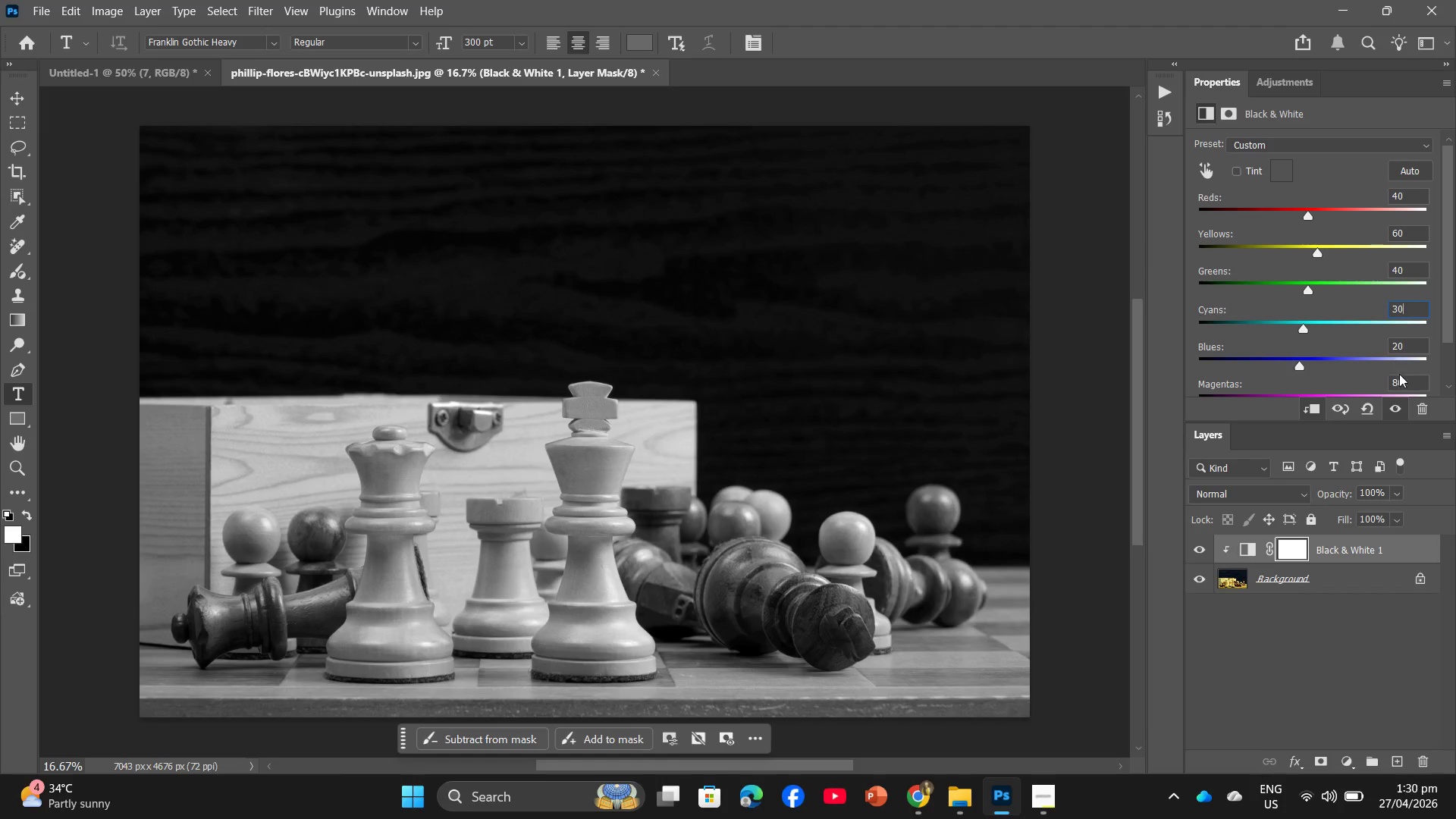 
left_click_drag(start_coordinate=[1401, 376], to_coordinate=[1410, 387])
 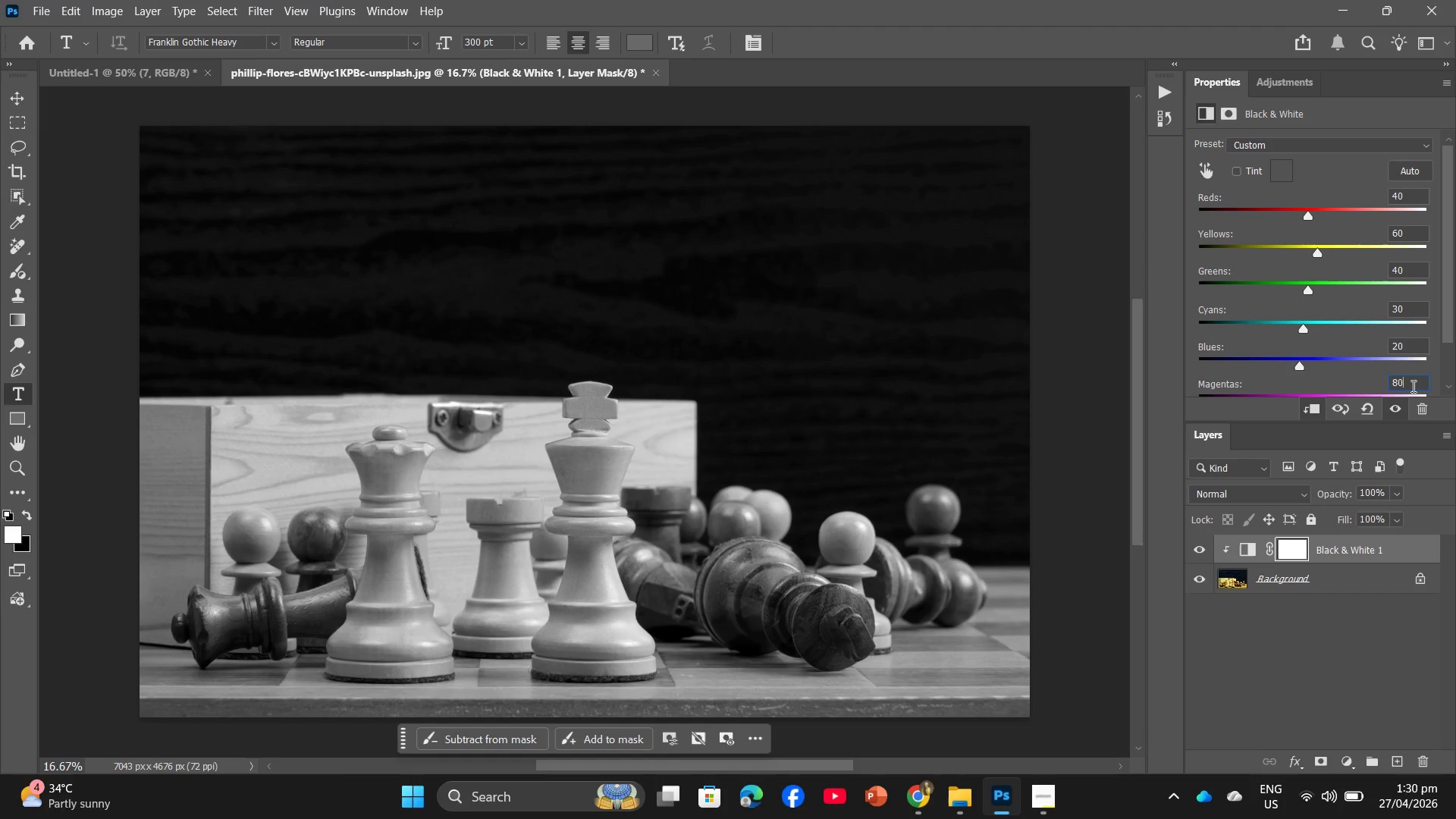 
left_click_drag(start_coordinate=[1410, 387], to_coordinate=[1396, 383])
 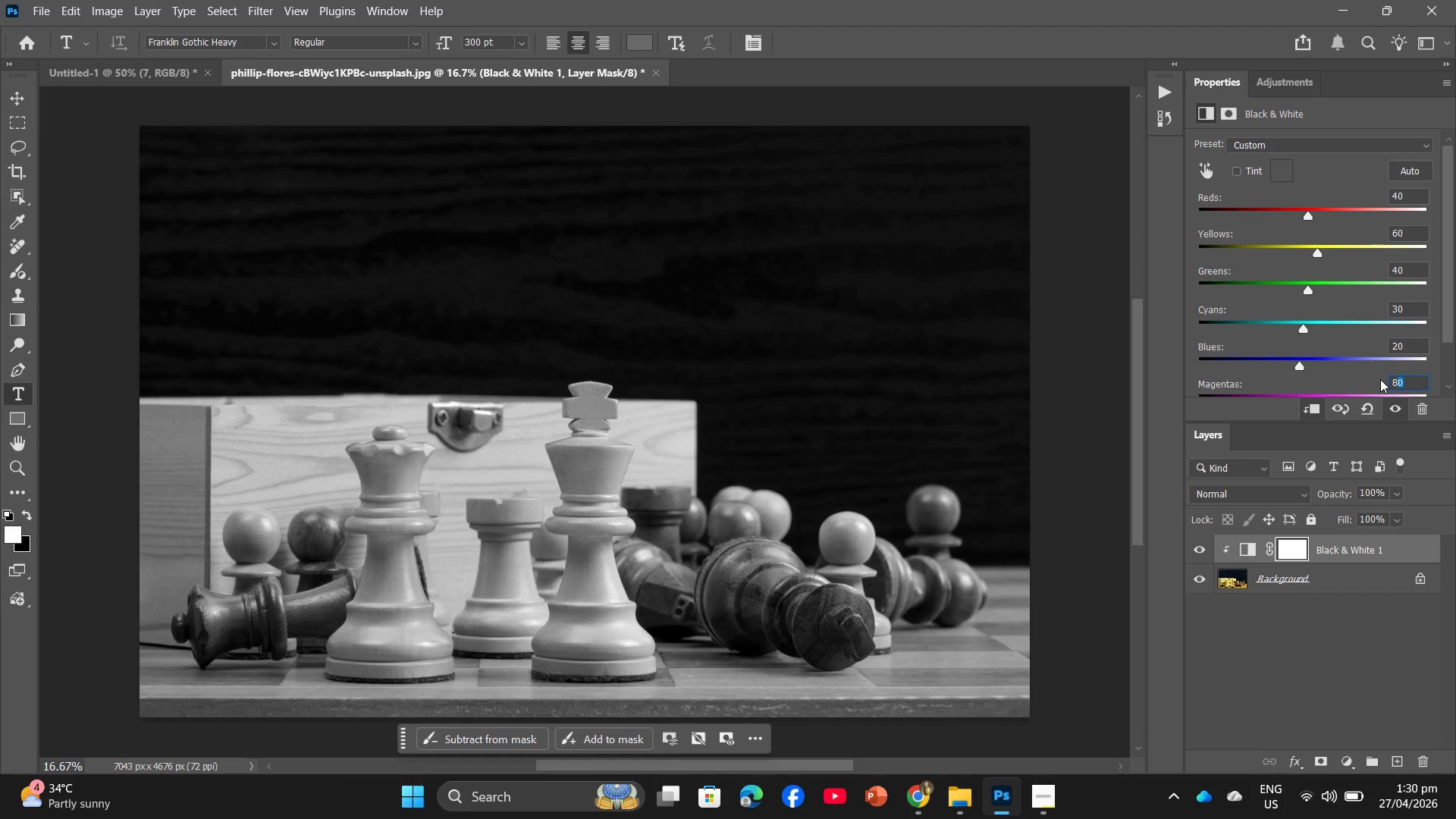 
key(Numpad4)
 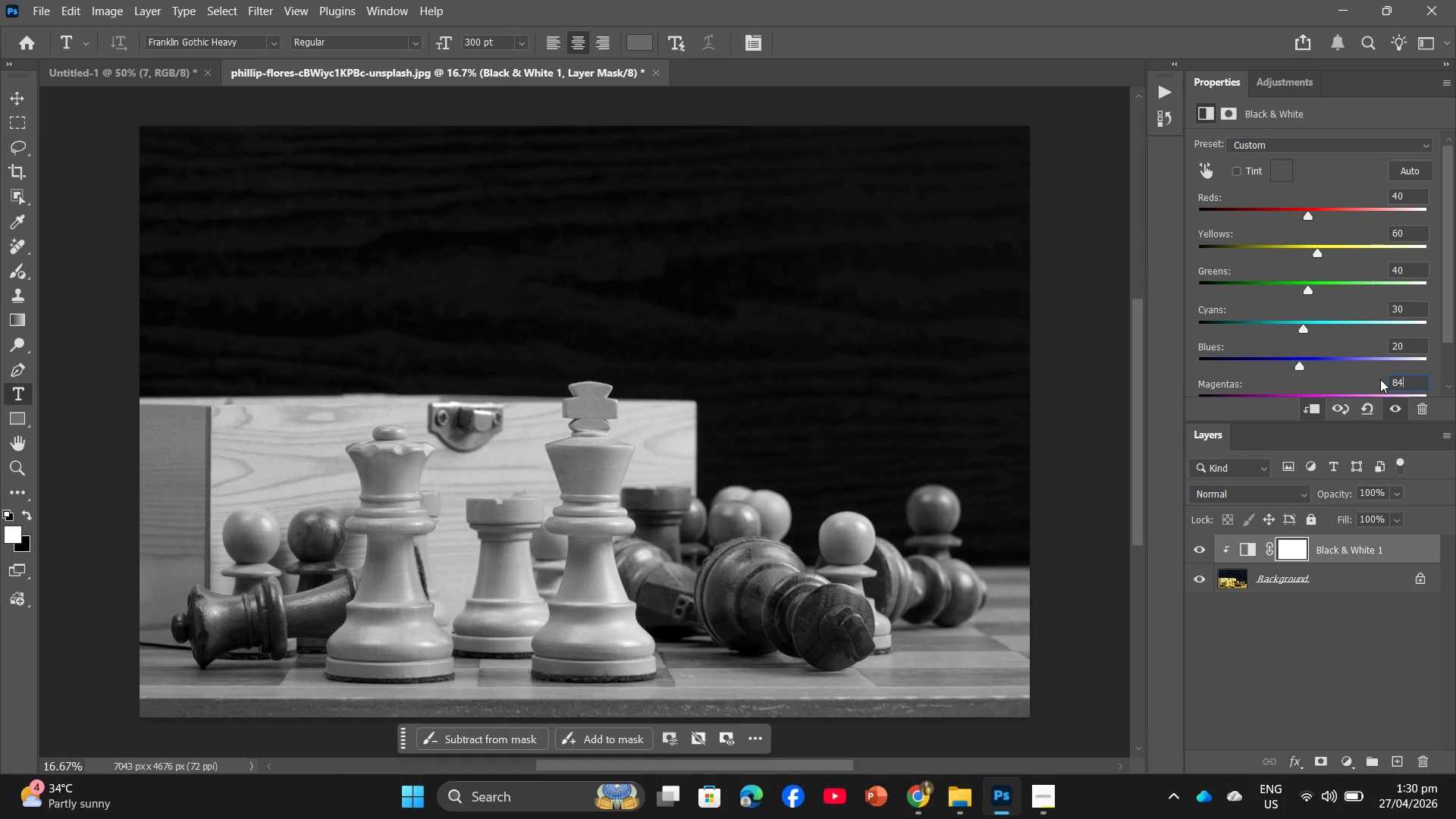 
key(Numpad0)
 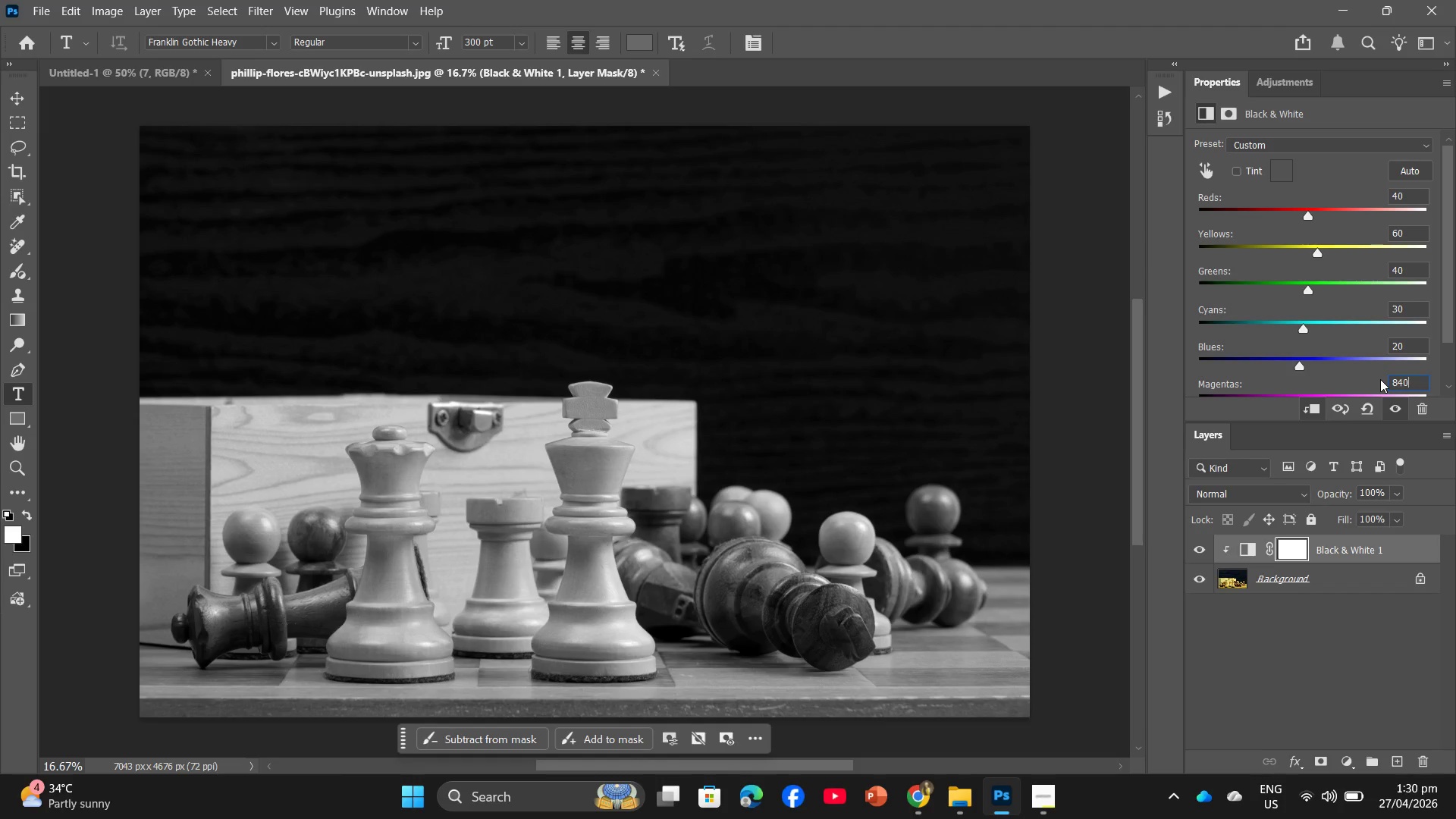 
key(Backspace)
 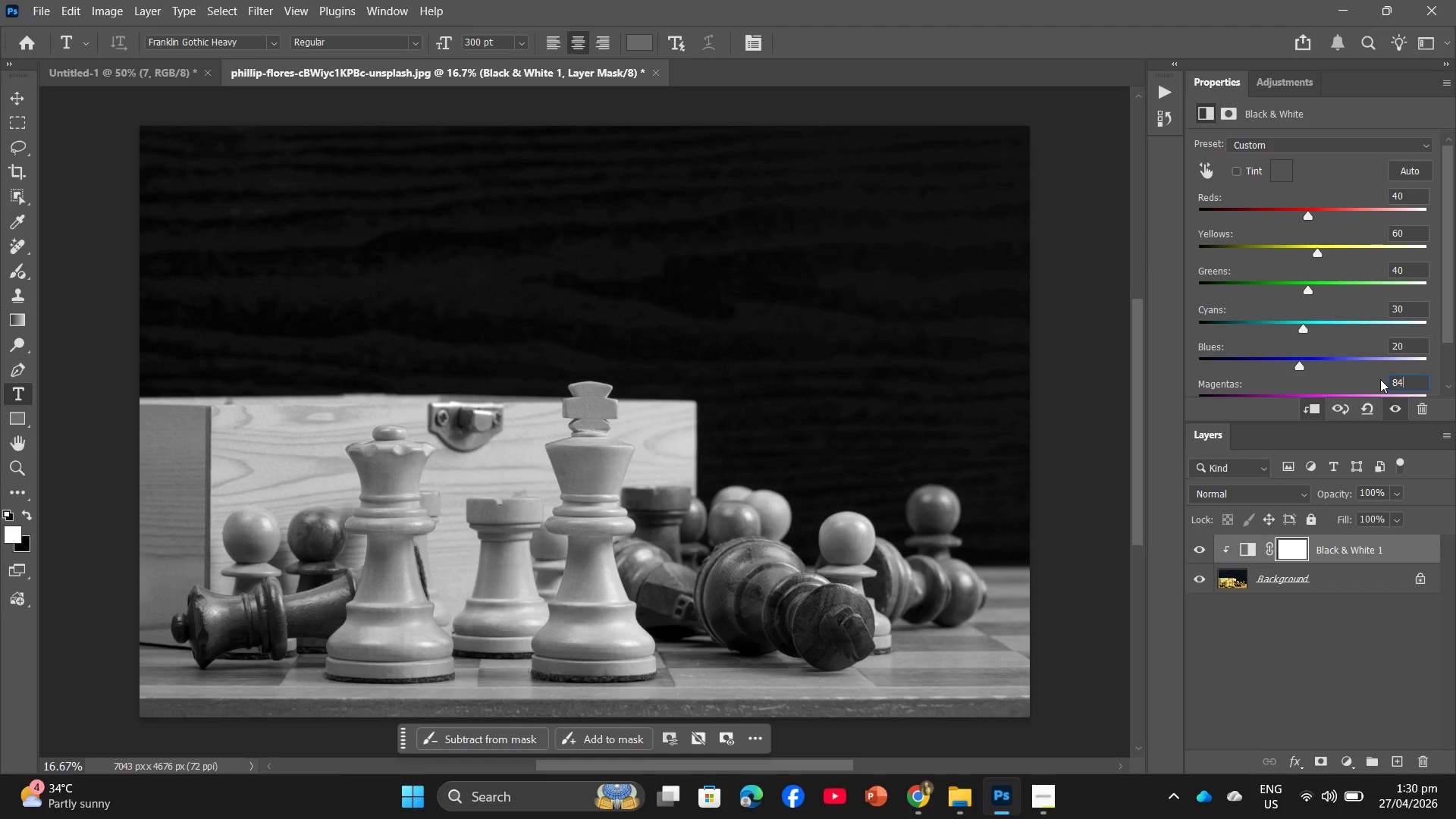 
key(Backspace)
 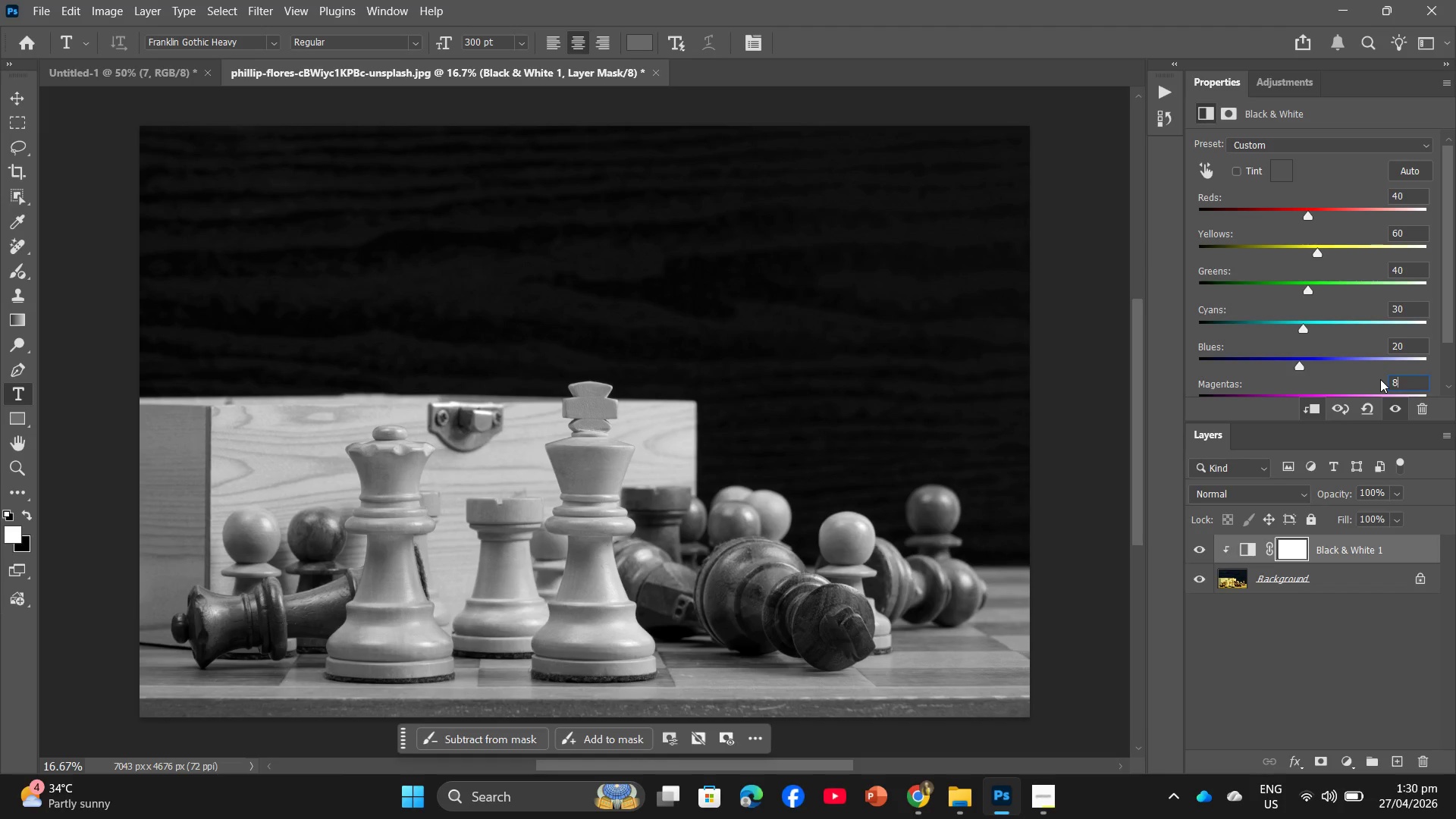 
key(Backspace)
 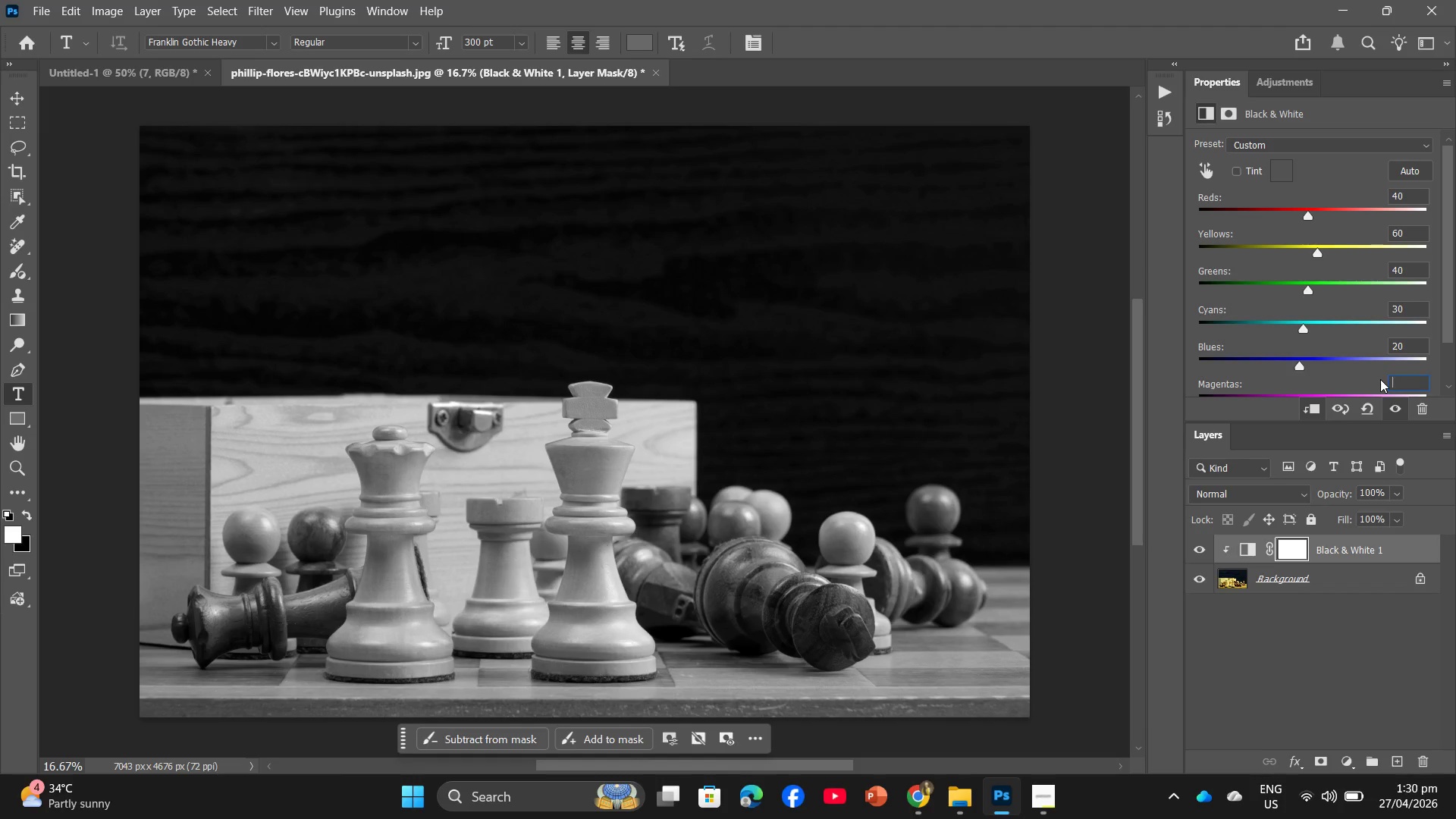 
key(Numpad4)
 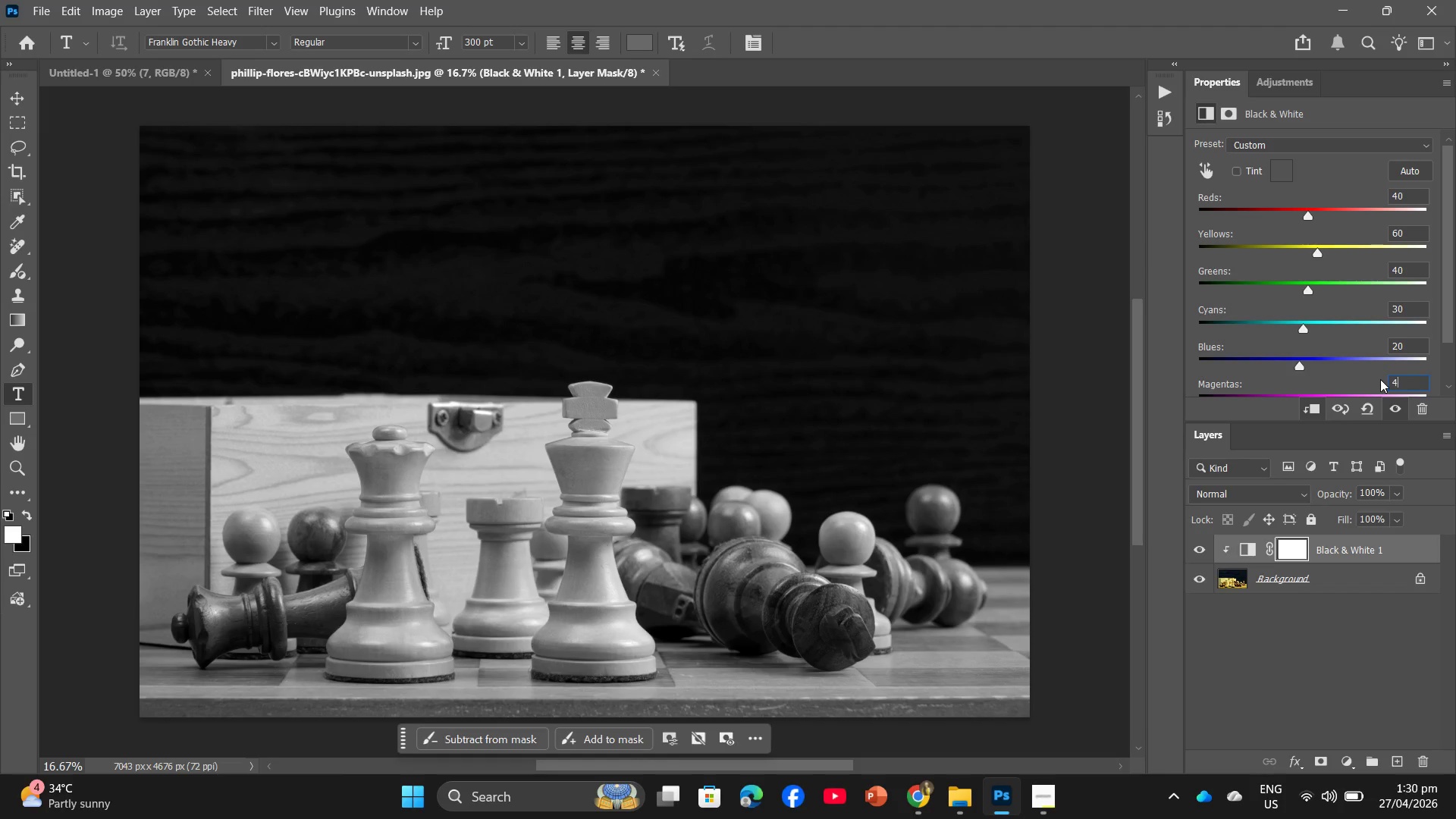 
key(Numpad0)
 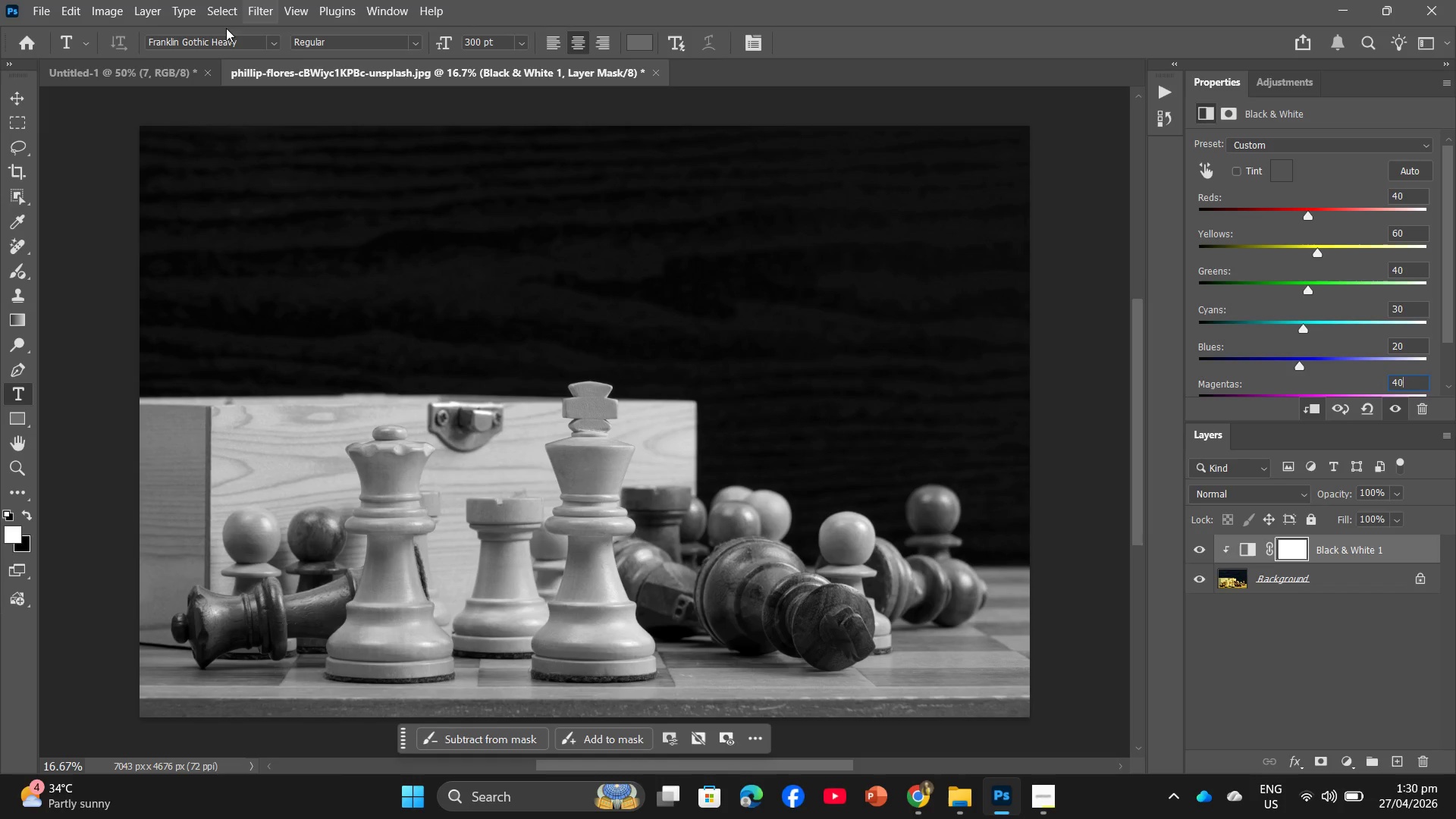 
left_click([137, 15])
 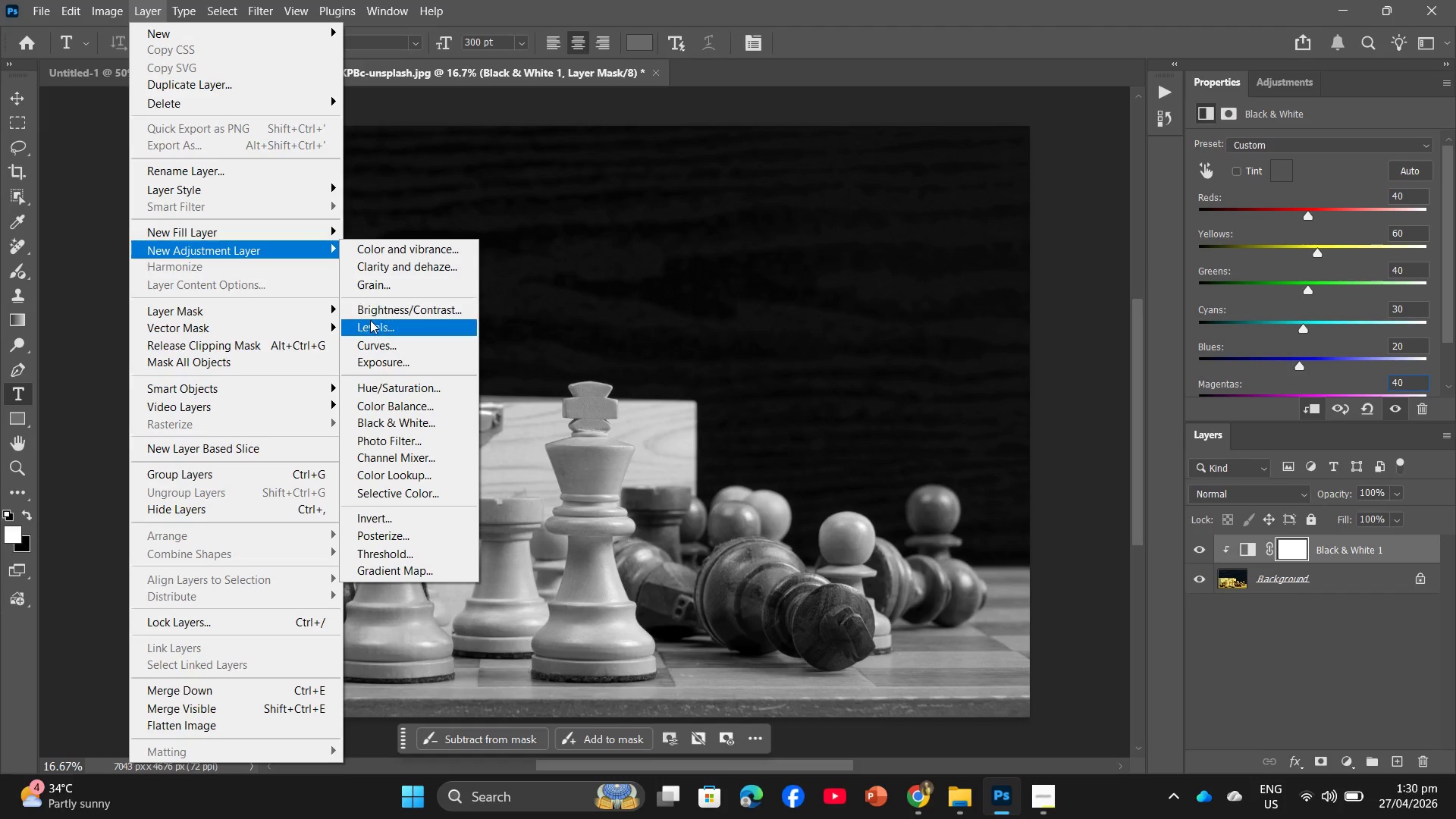 
left_click([378, 340])
 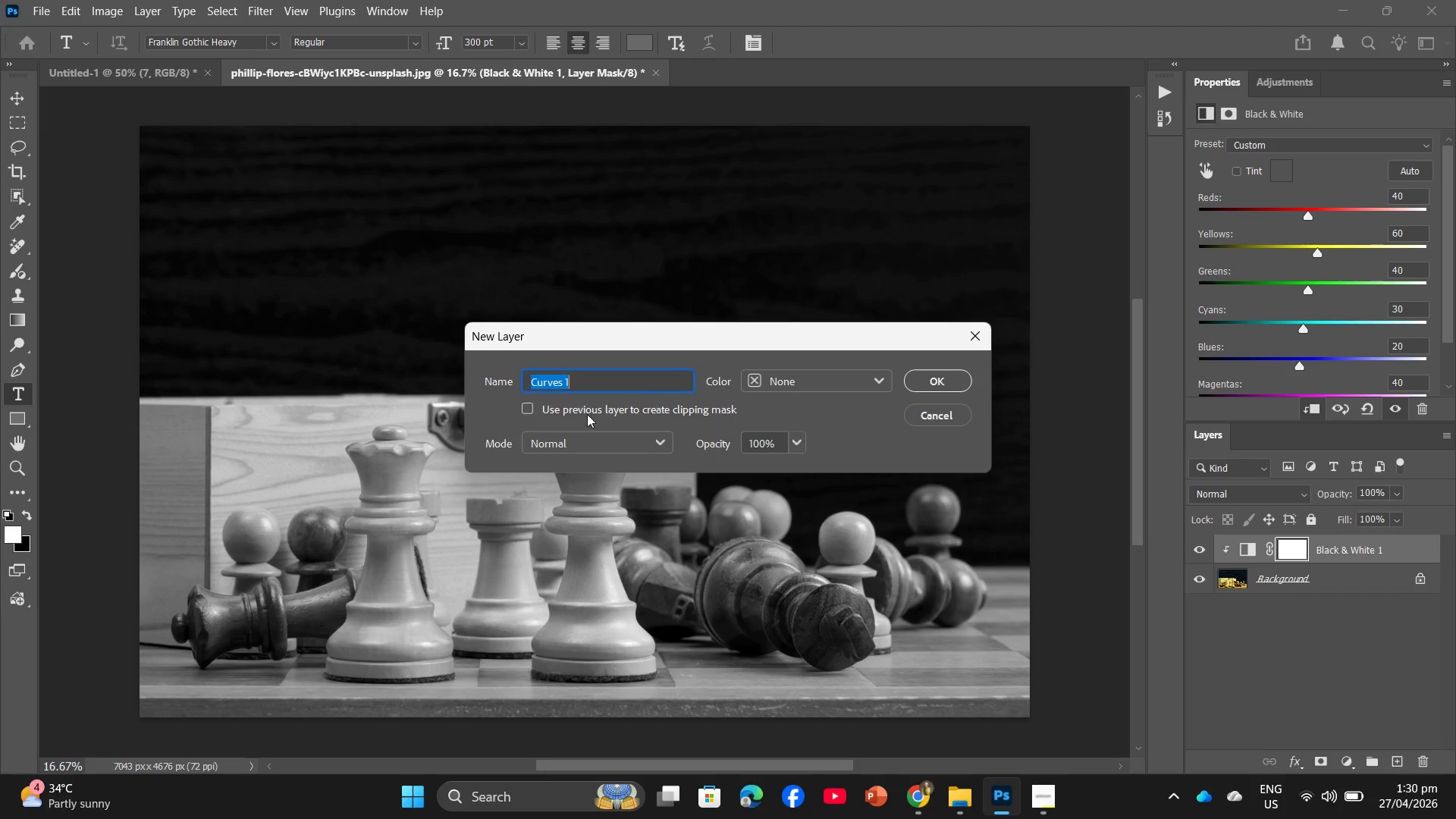 
left_click([519, 404])
 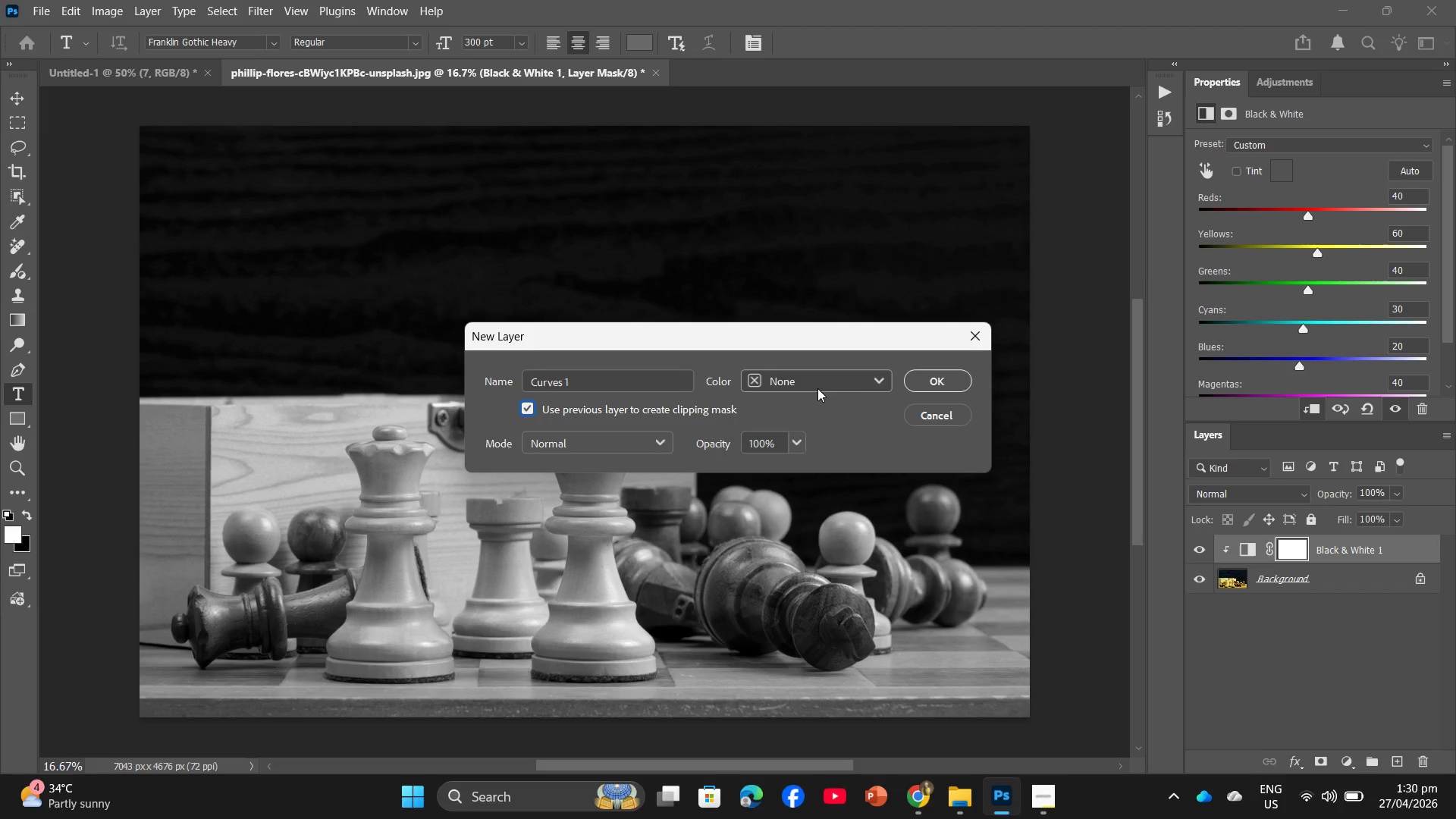 
left_click([907, 381])
 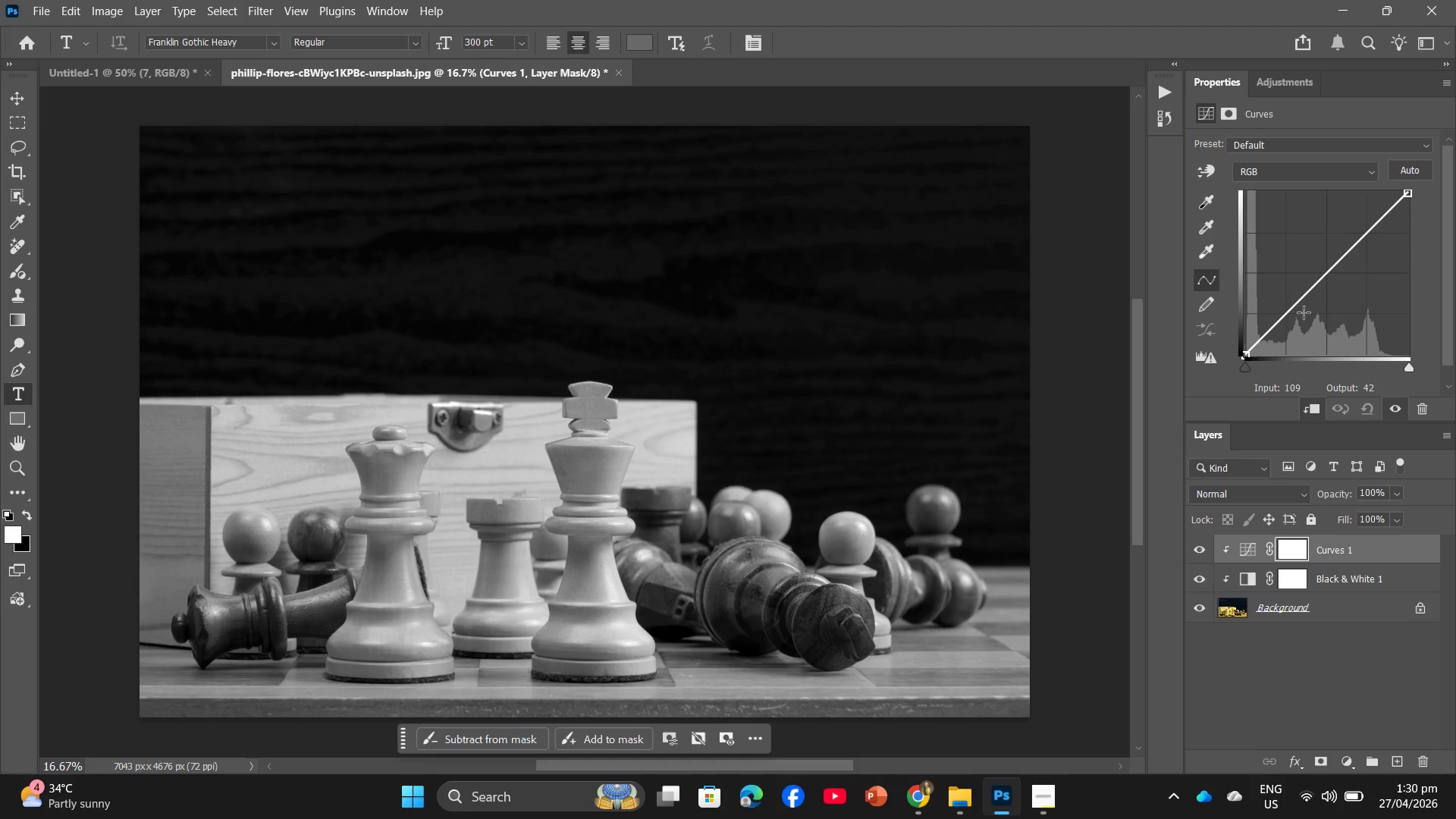 
left_click([1326, 300])
 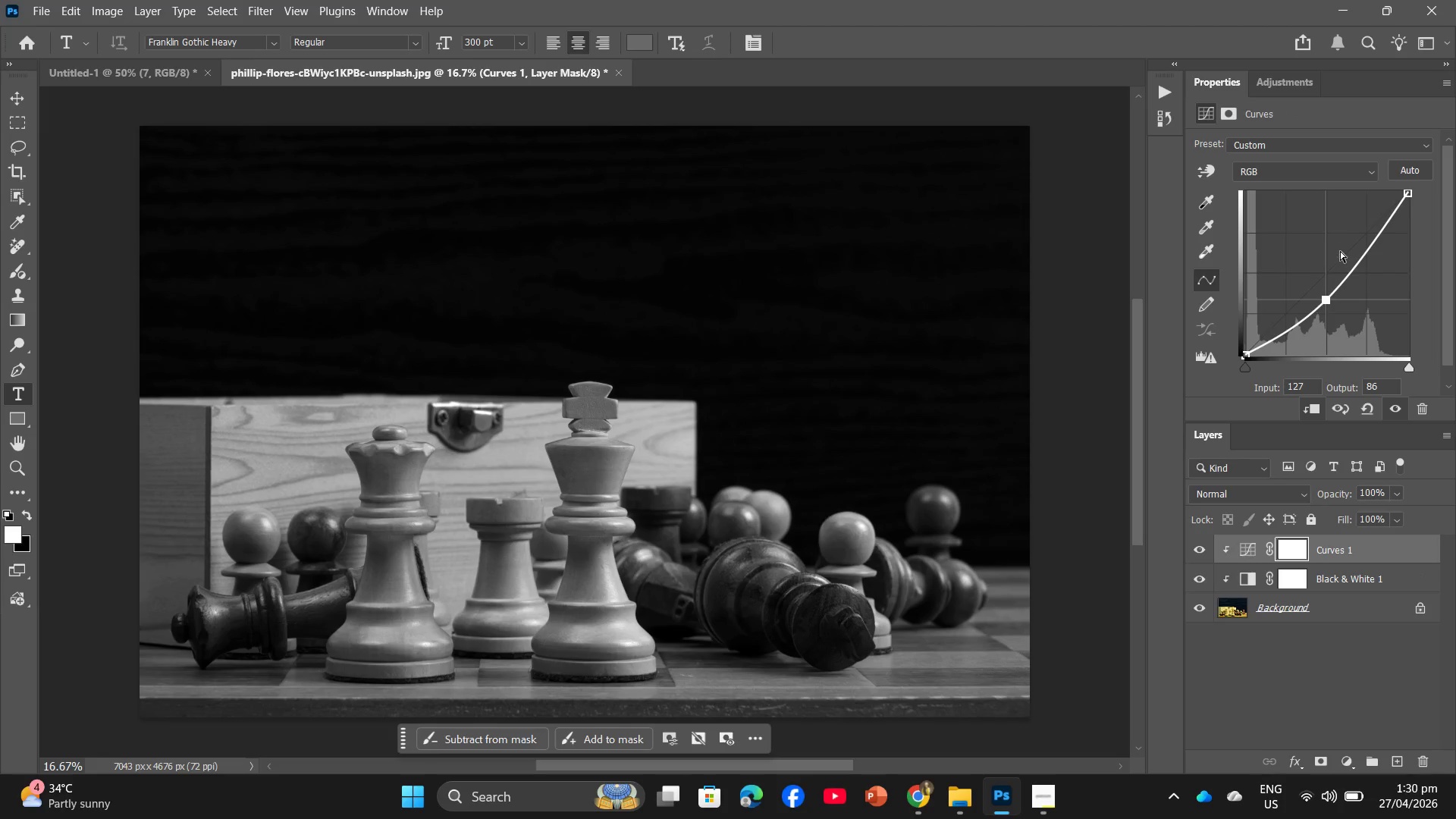 
left_click([1340, 251])
 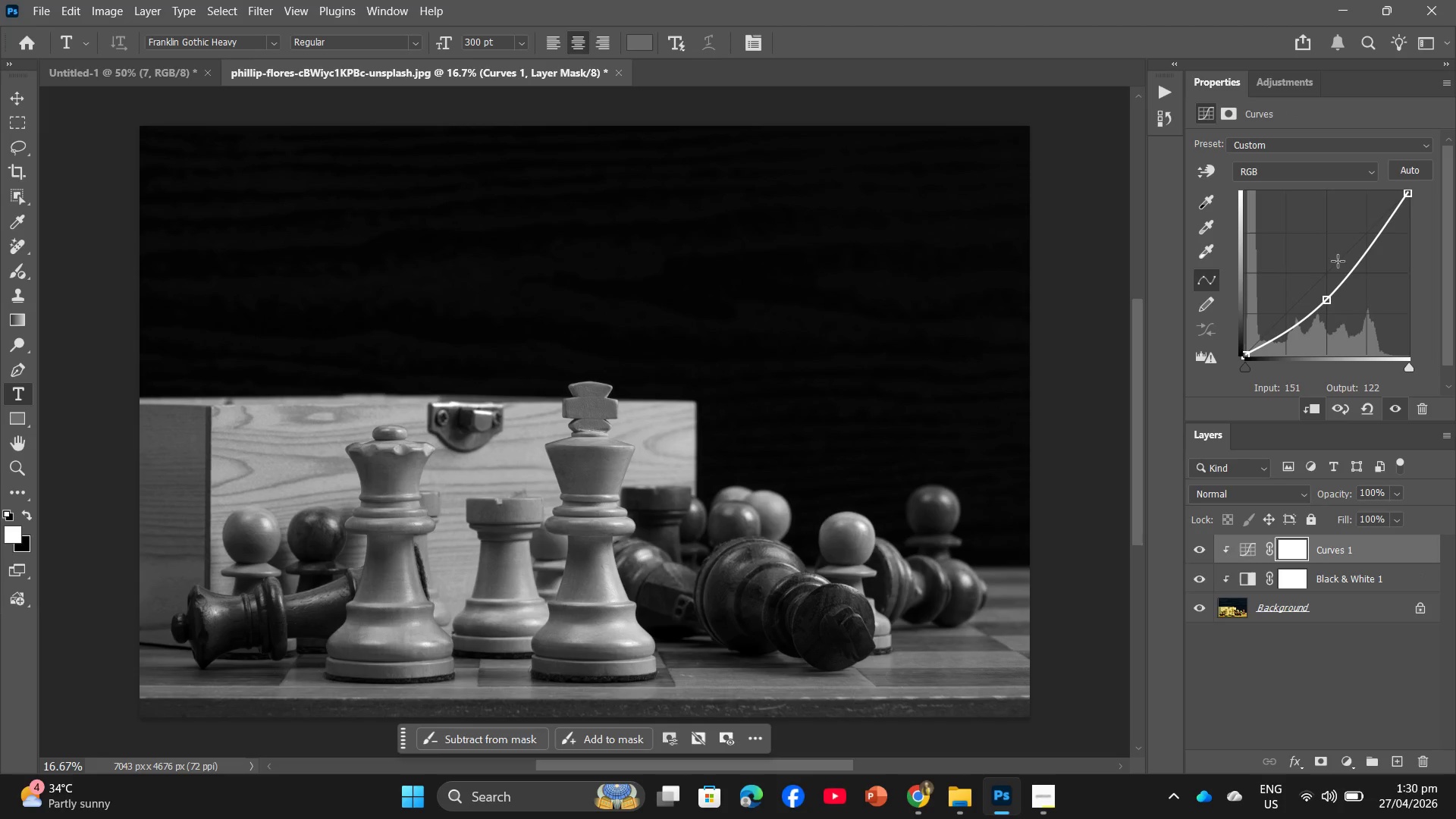 
left_click([1342, 258])
 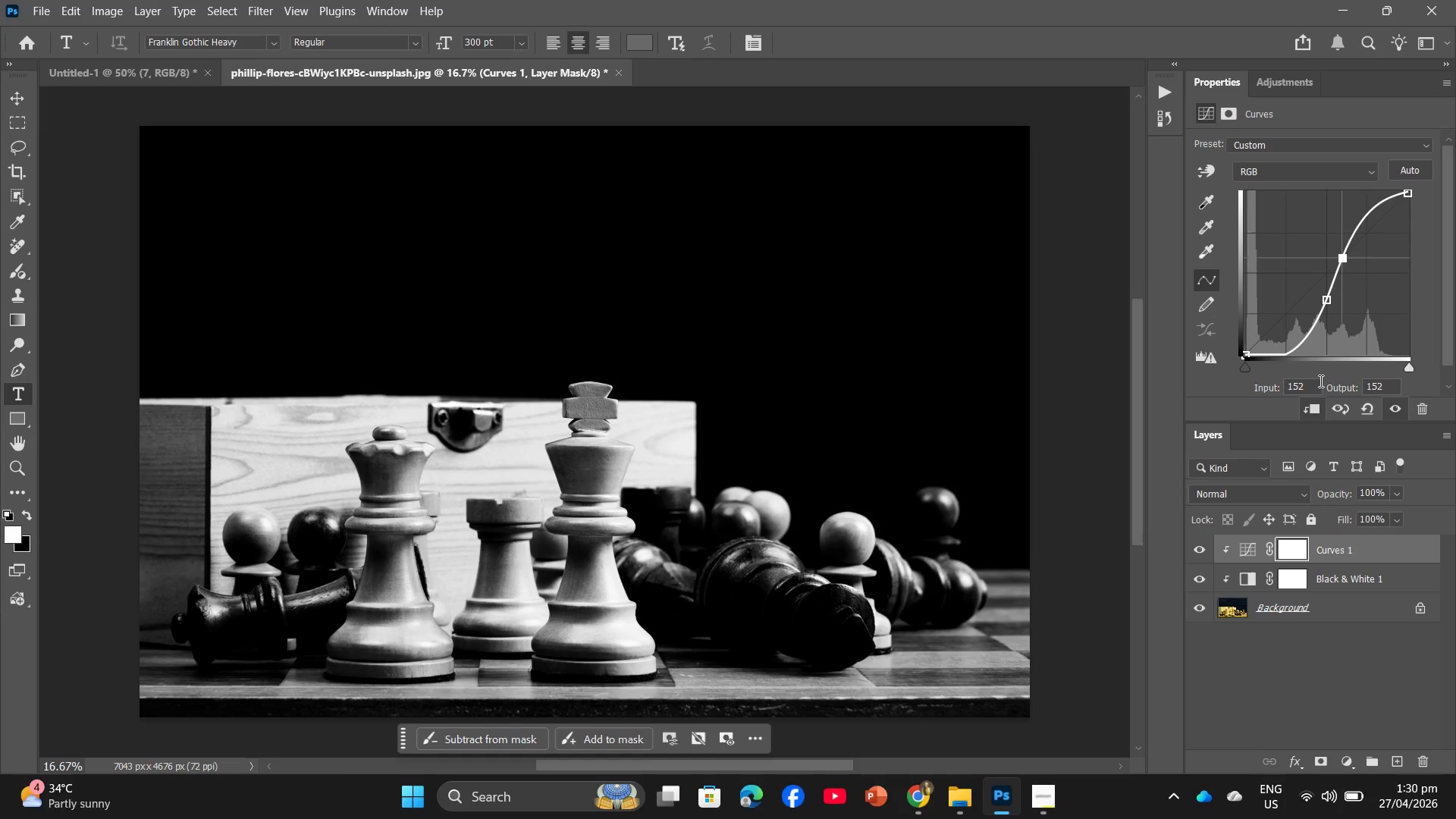 
left_click([1315, 386])
 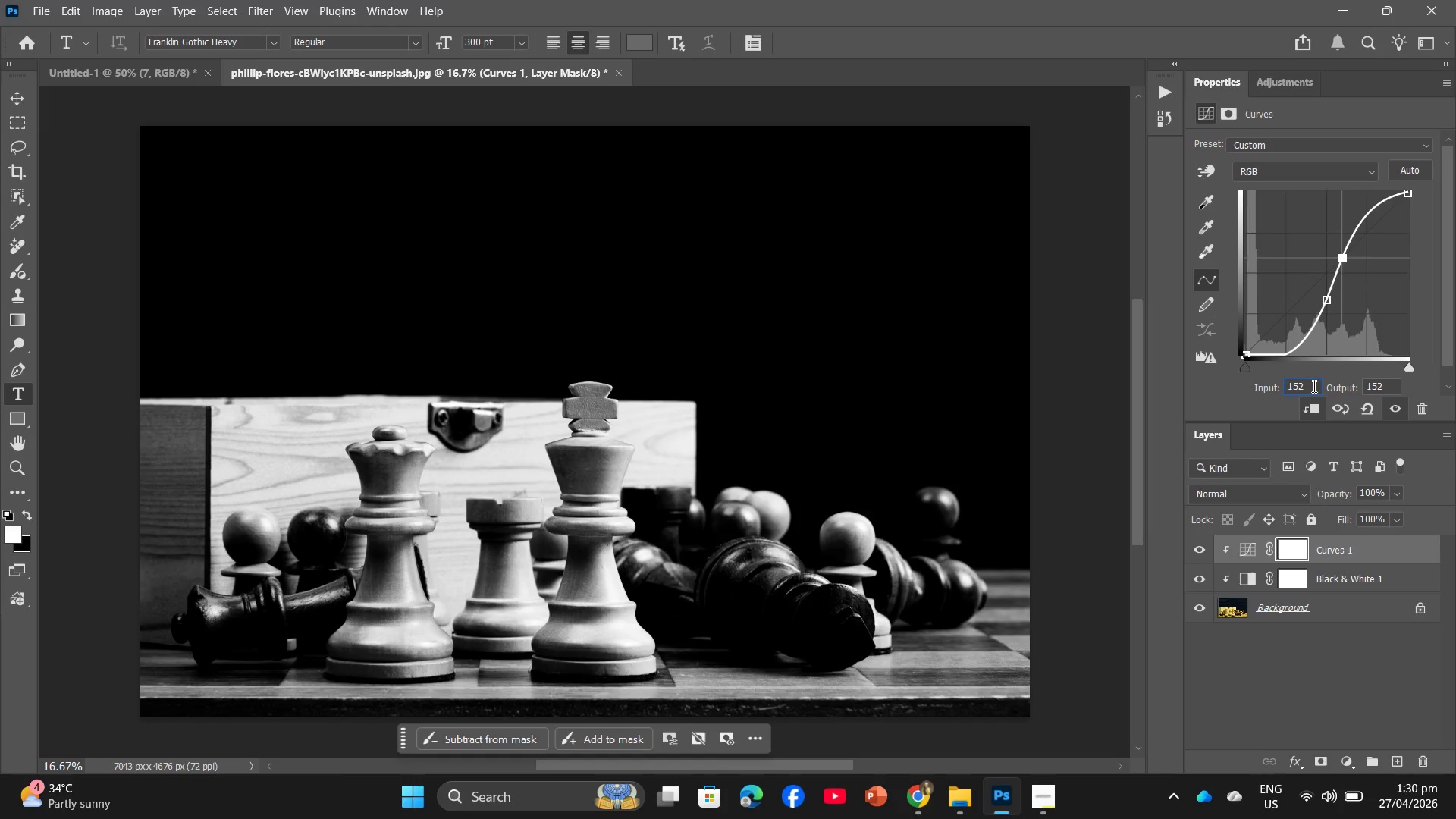 
key(Backspace)
 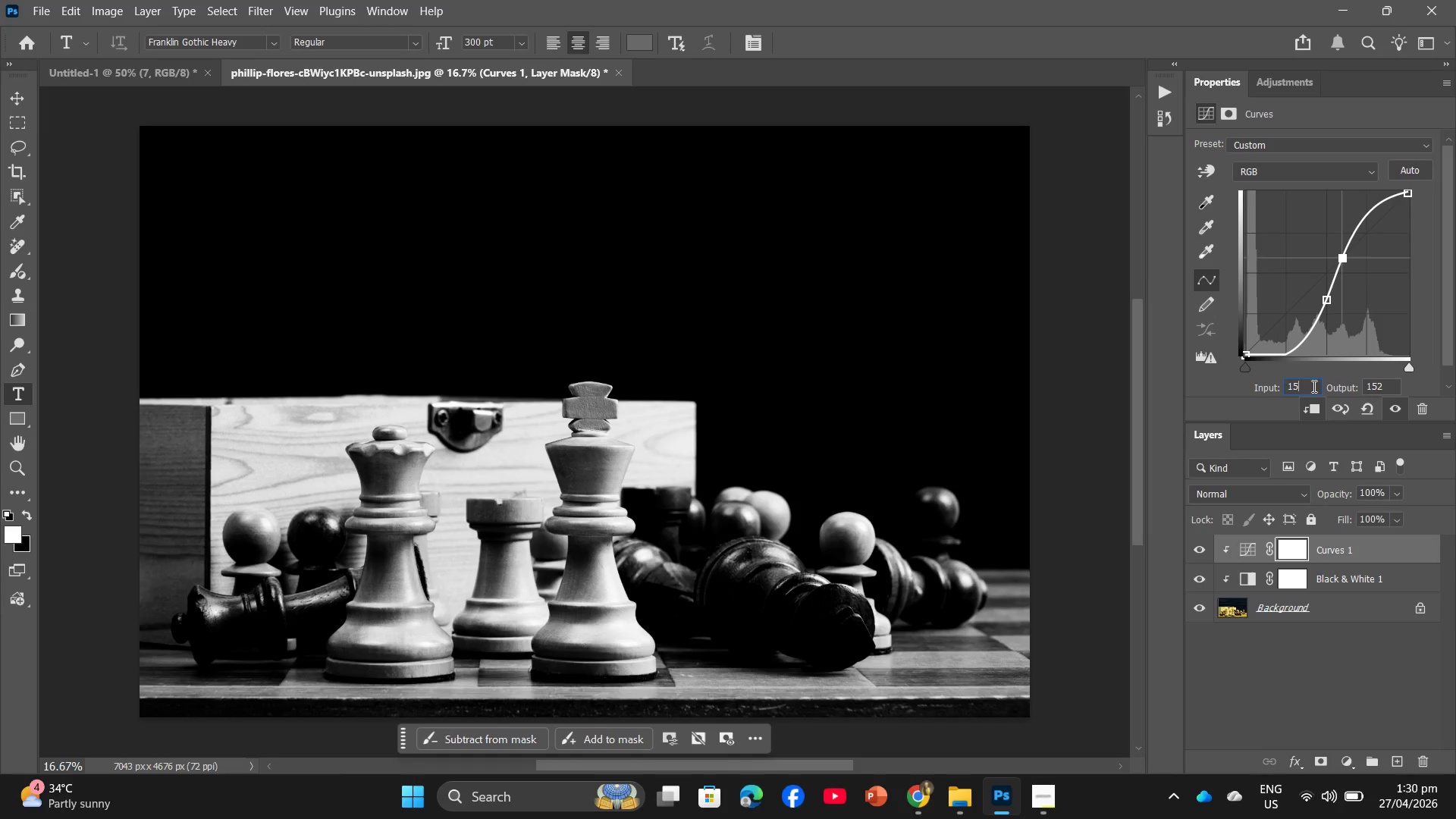 
key(Numpad3)
 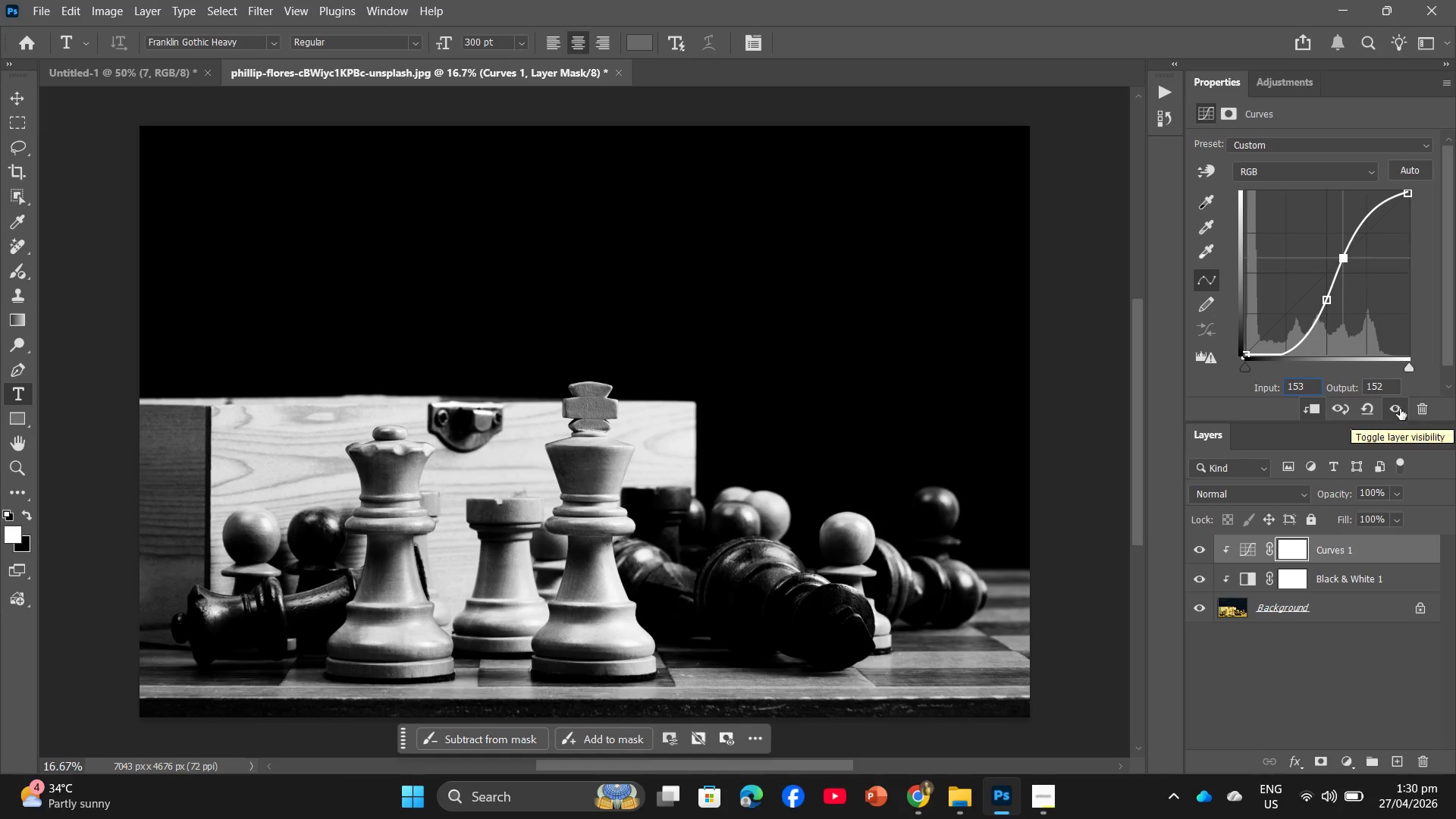 
left_click([1394, 387])
 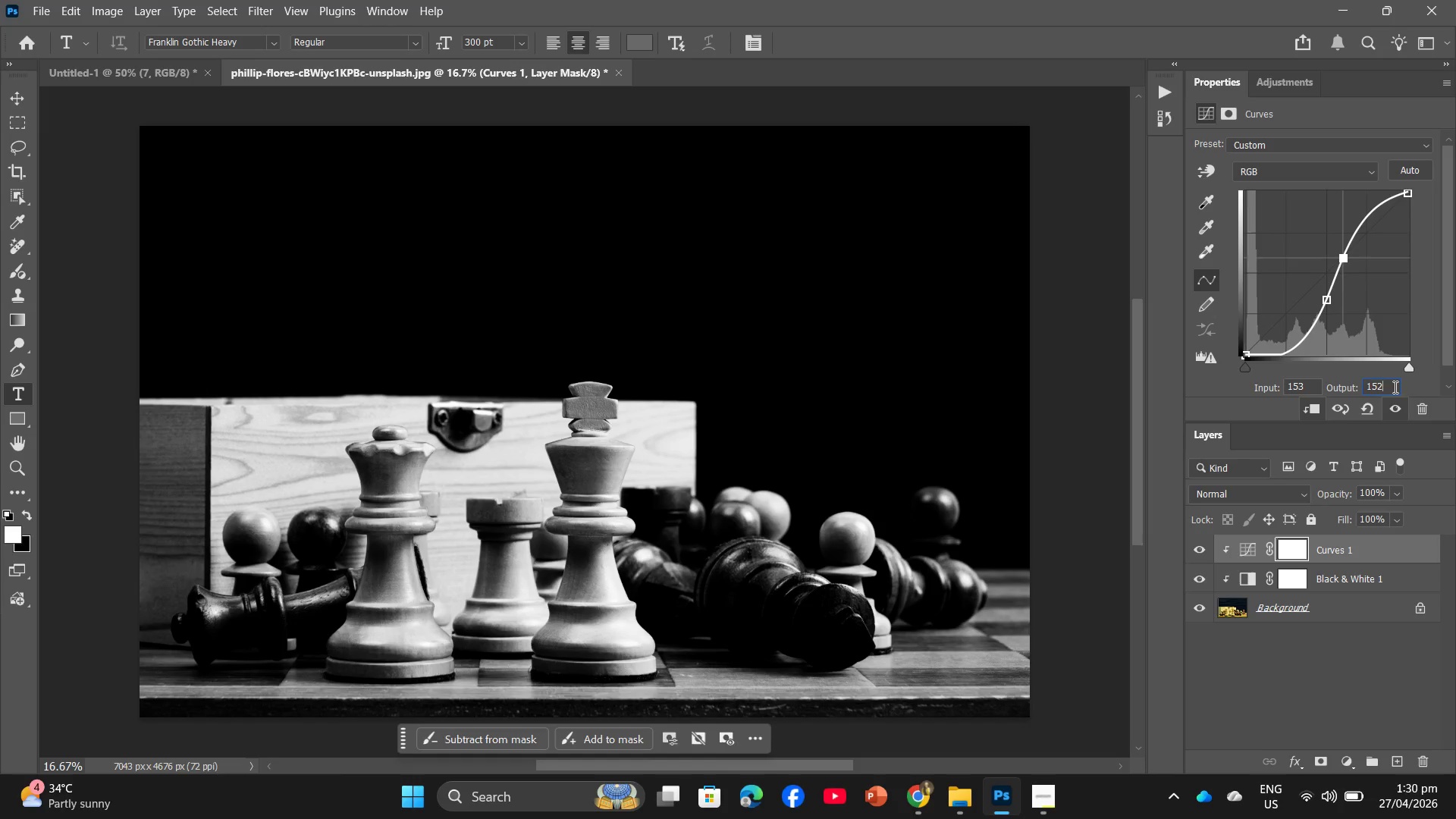 
key(Backspace)
 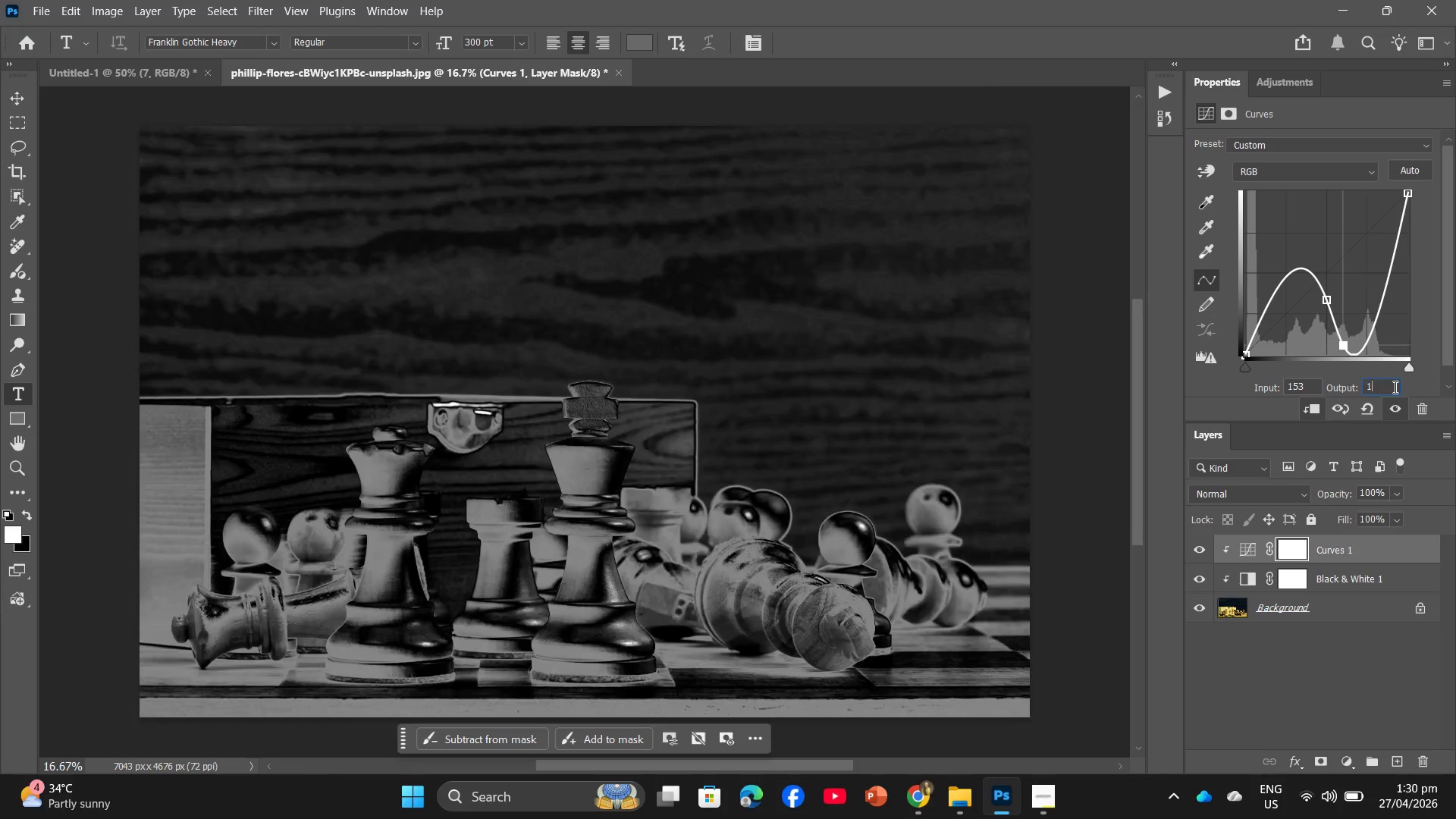 
key(Backspace)
 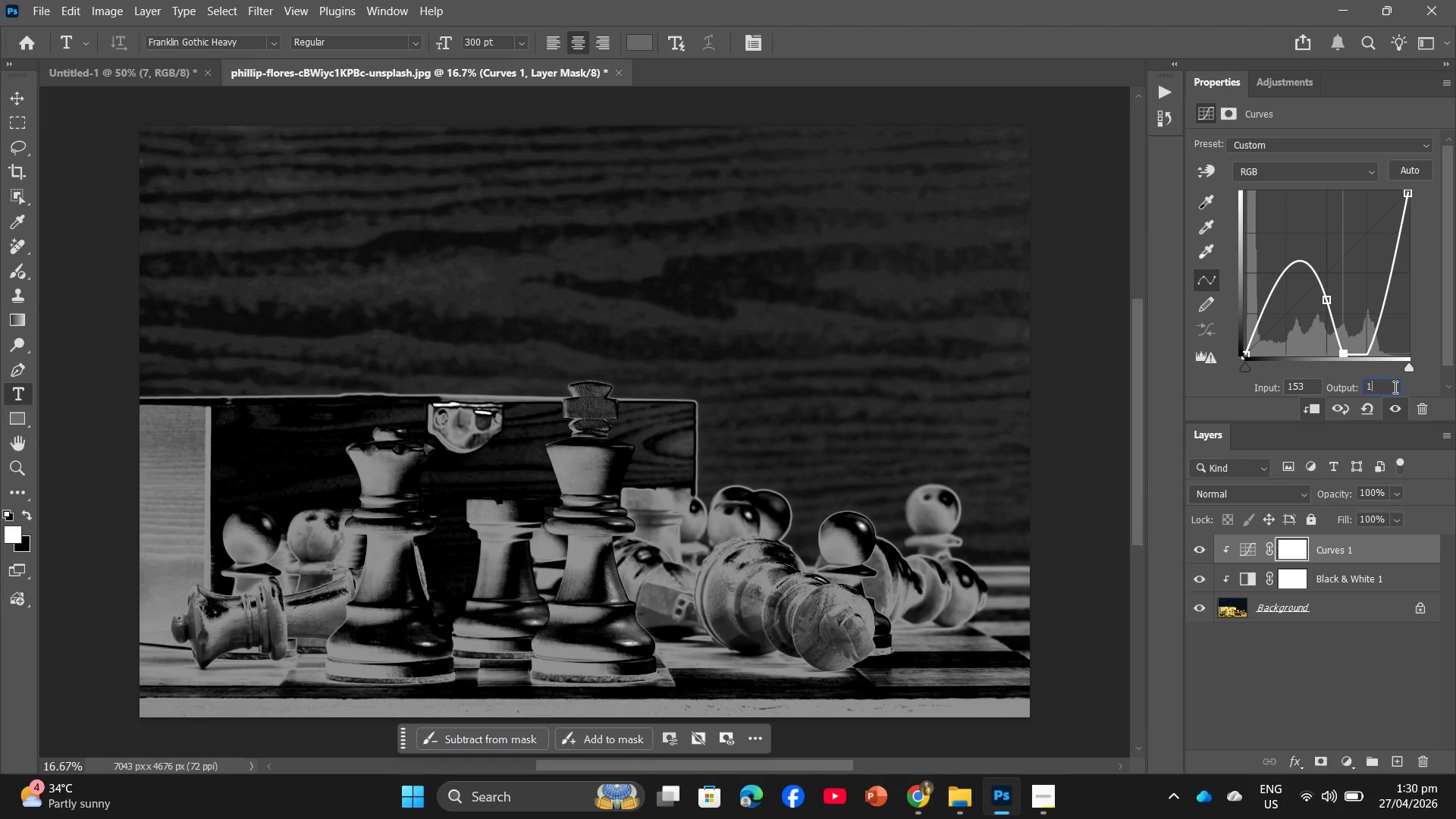 
key(Numpad4)
 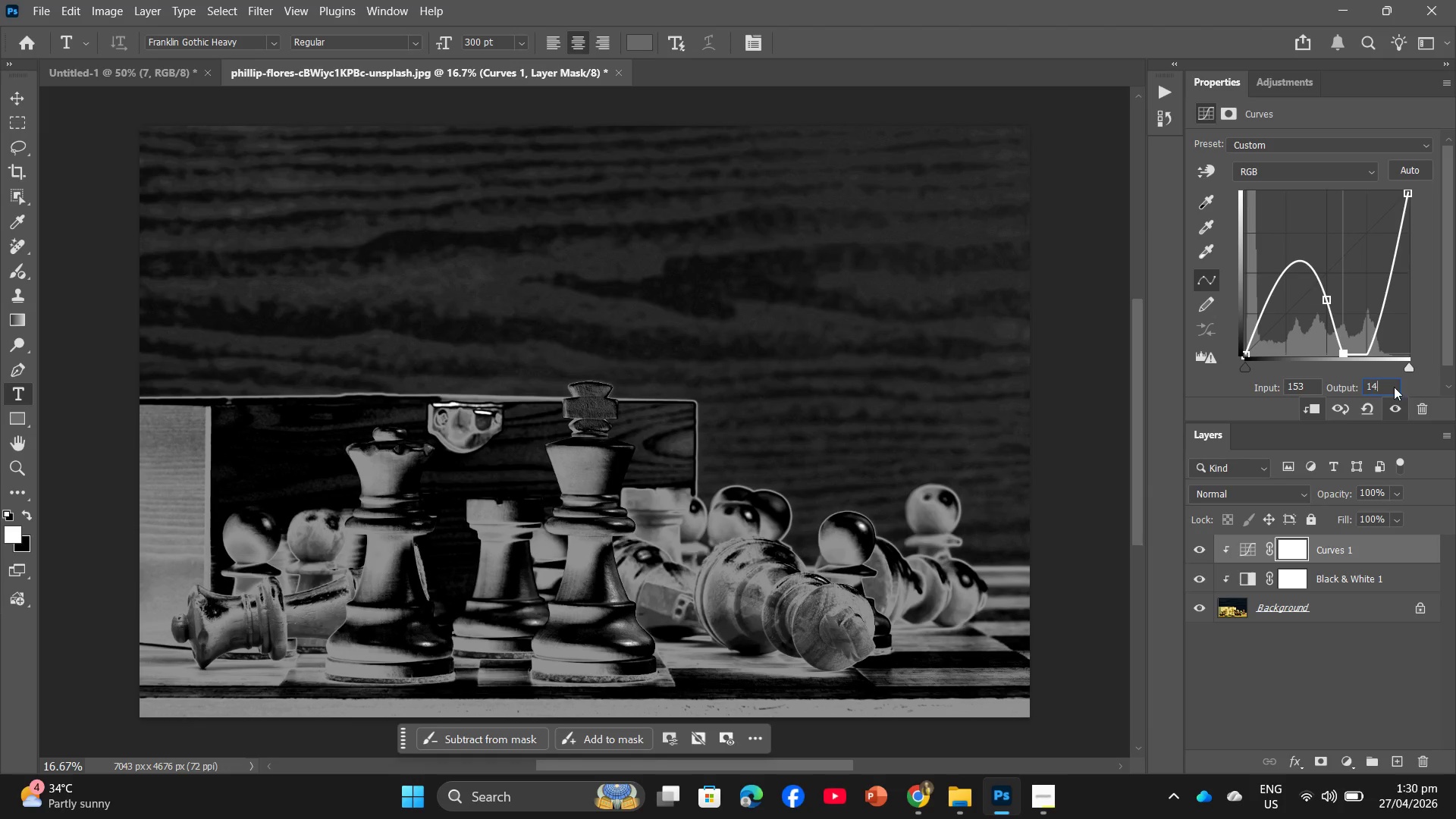 
key(Numpad8)
 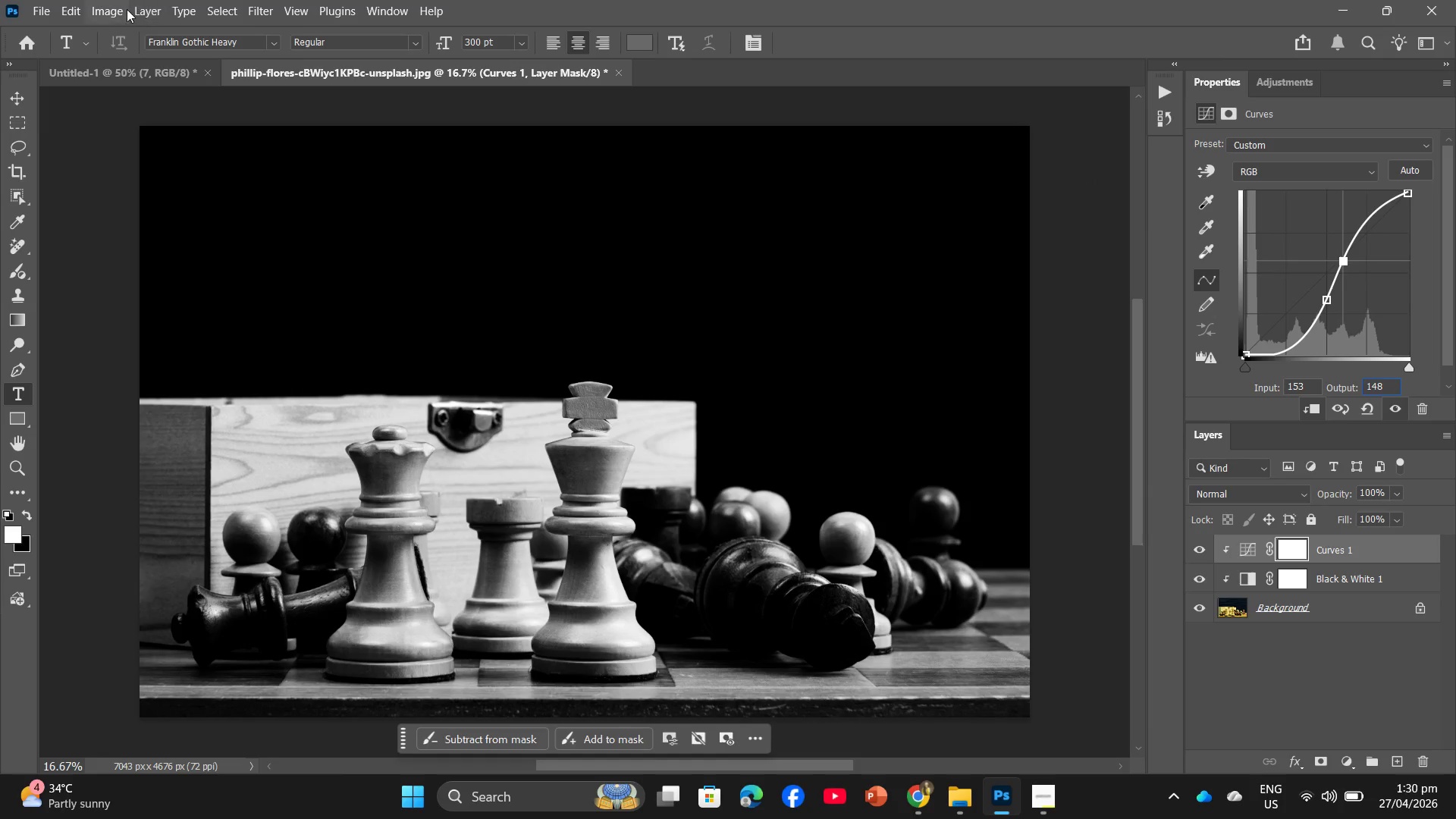 
left_click([157, 8])
 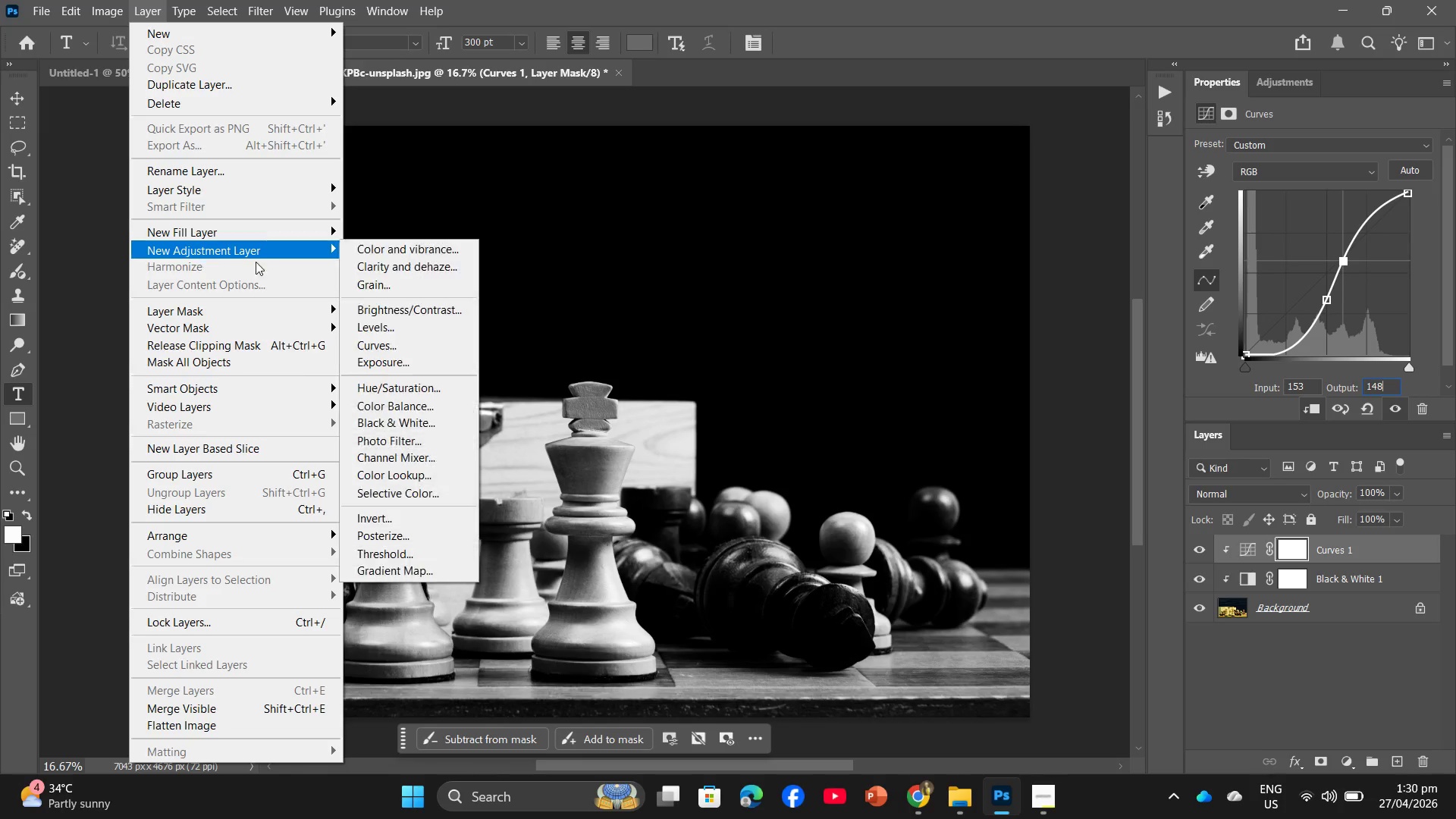 
left_click([387, 337])
 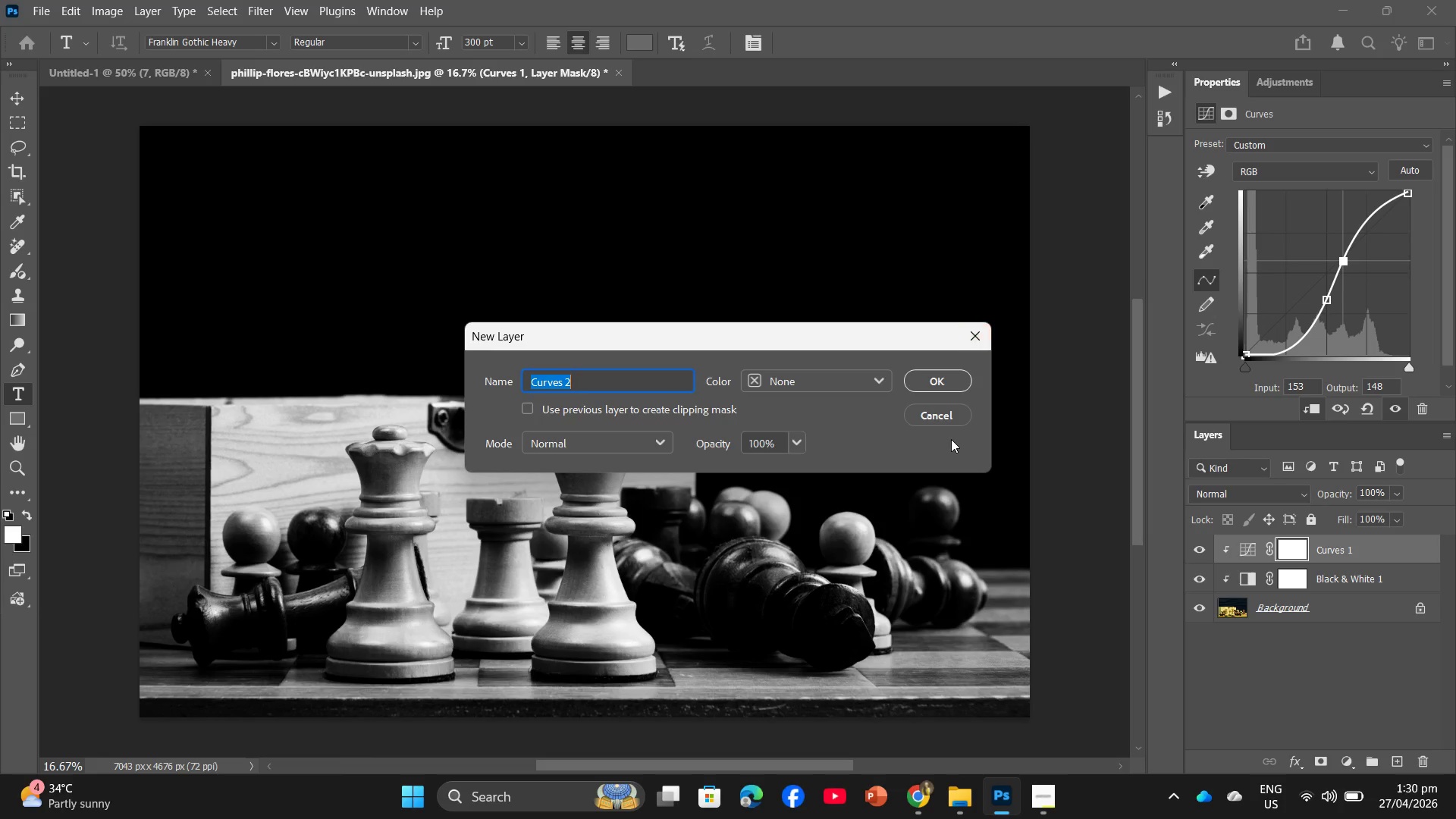 
double_click([947, 417])
 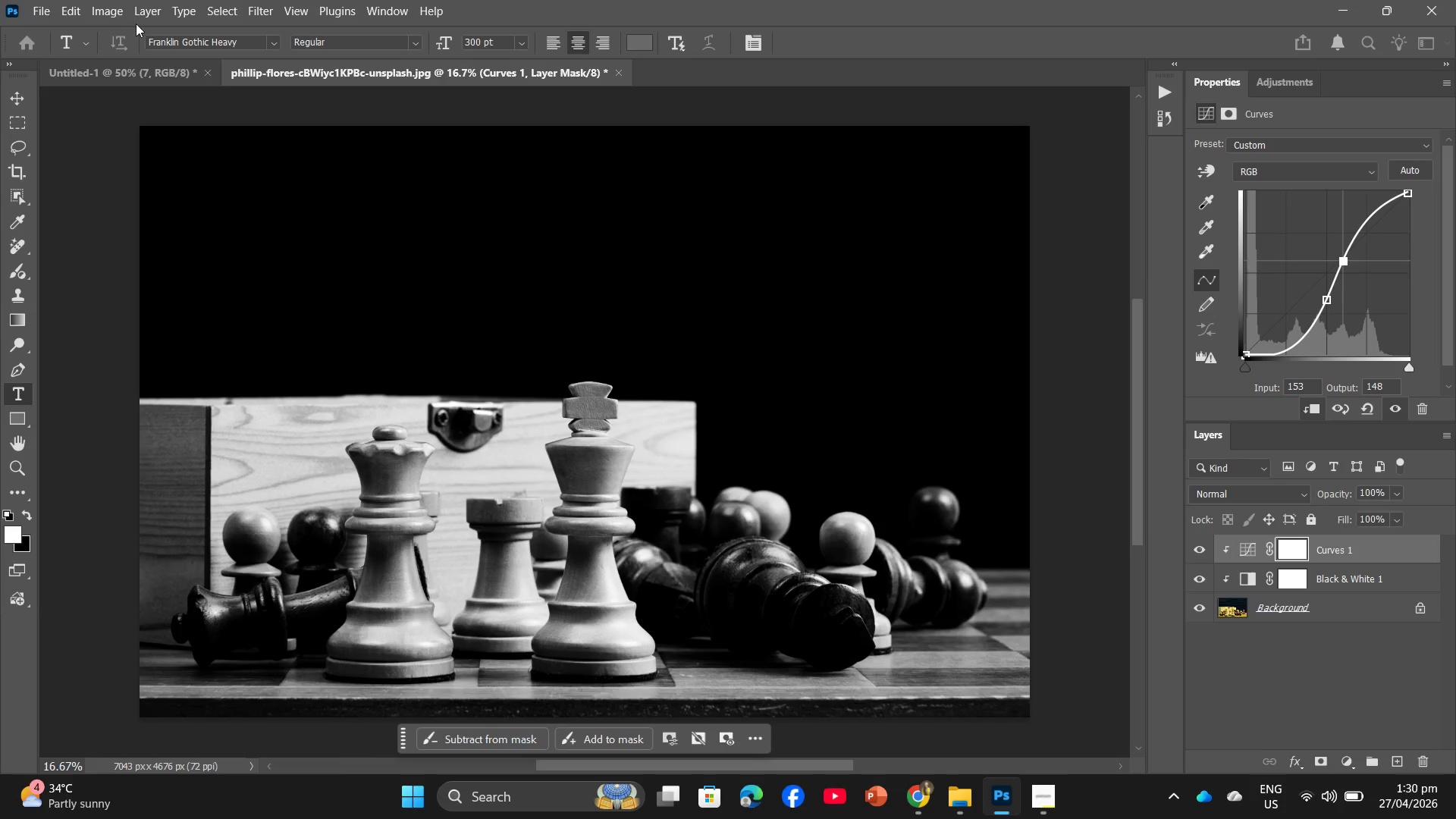 
left_click([144, 24])
 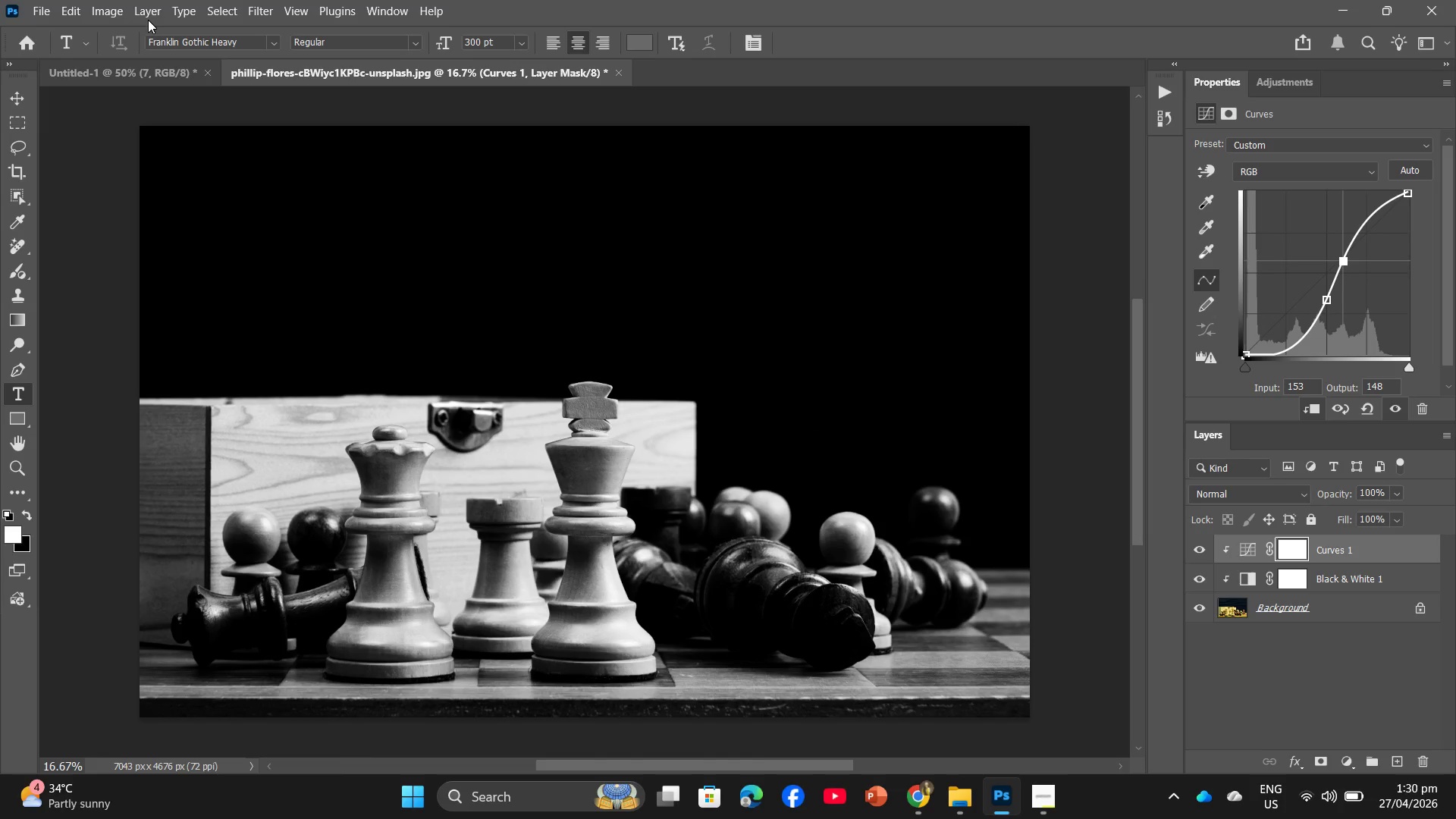 
left_click([148, 20])
 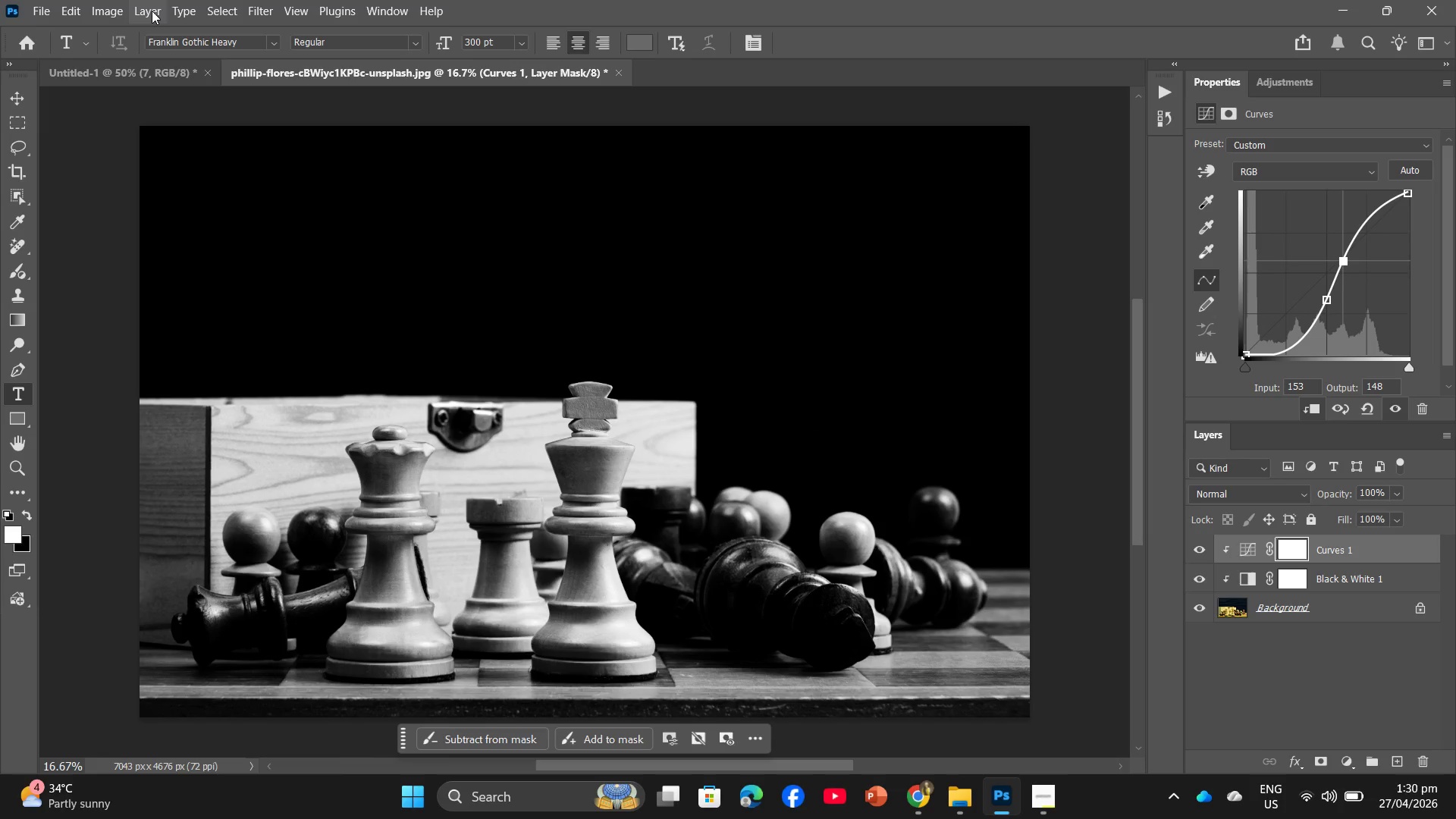 
left_click([152, 11])
 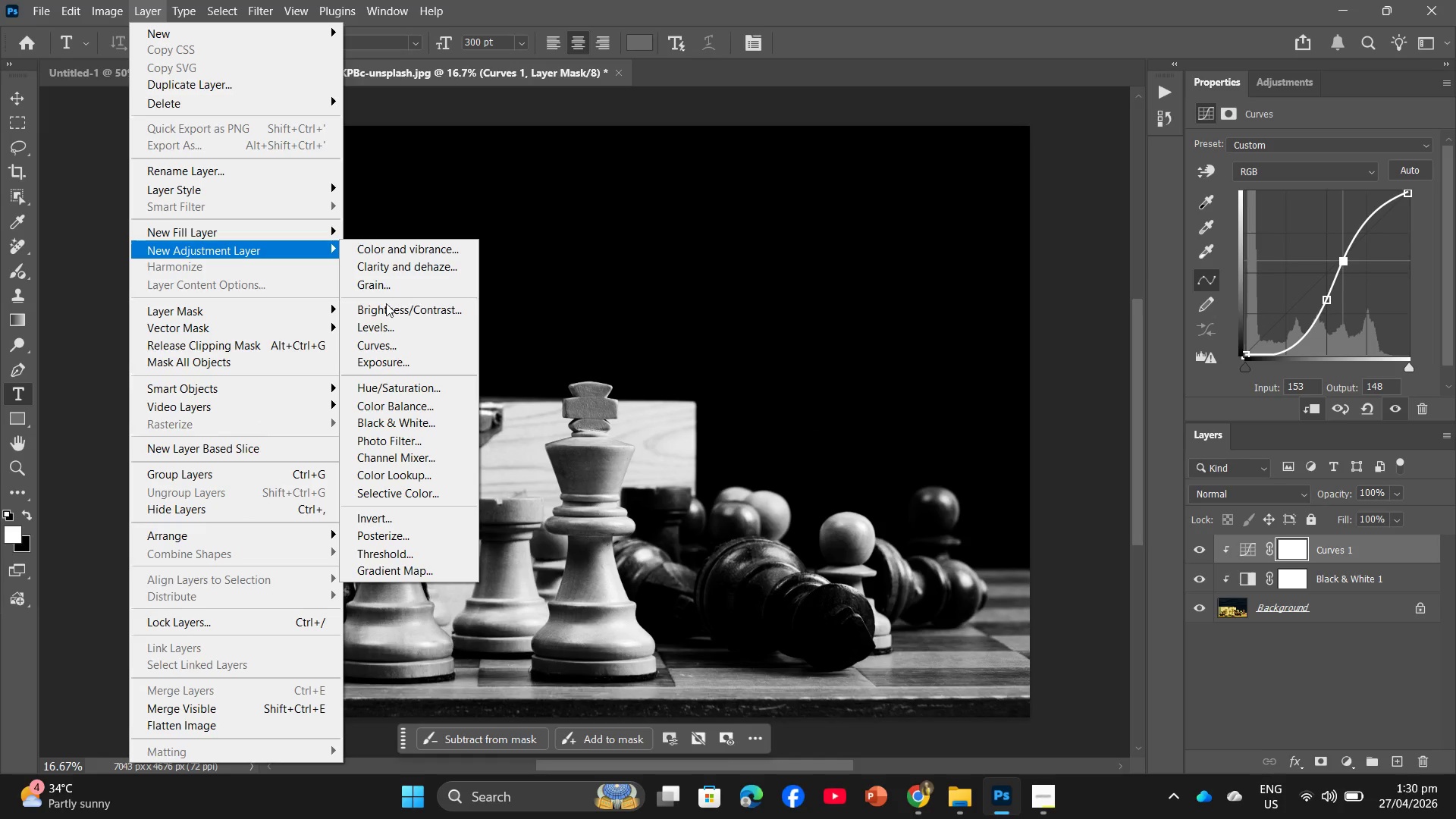 
left_click([383, 327])
 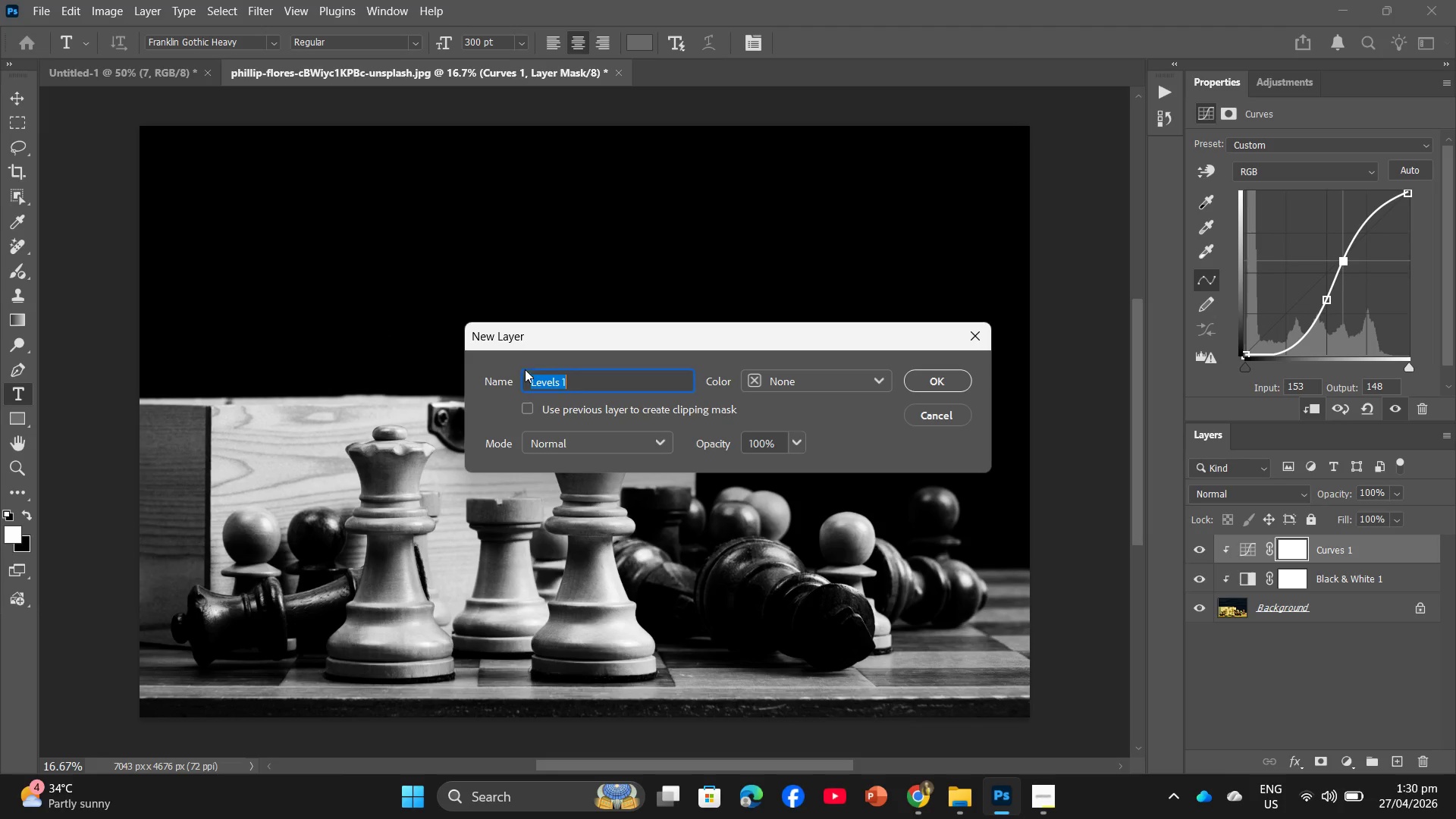 
left_click([531, 404])
 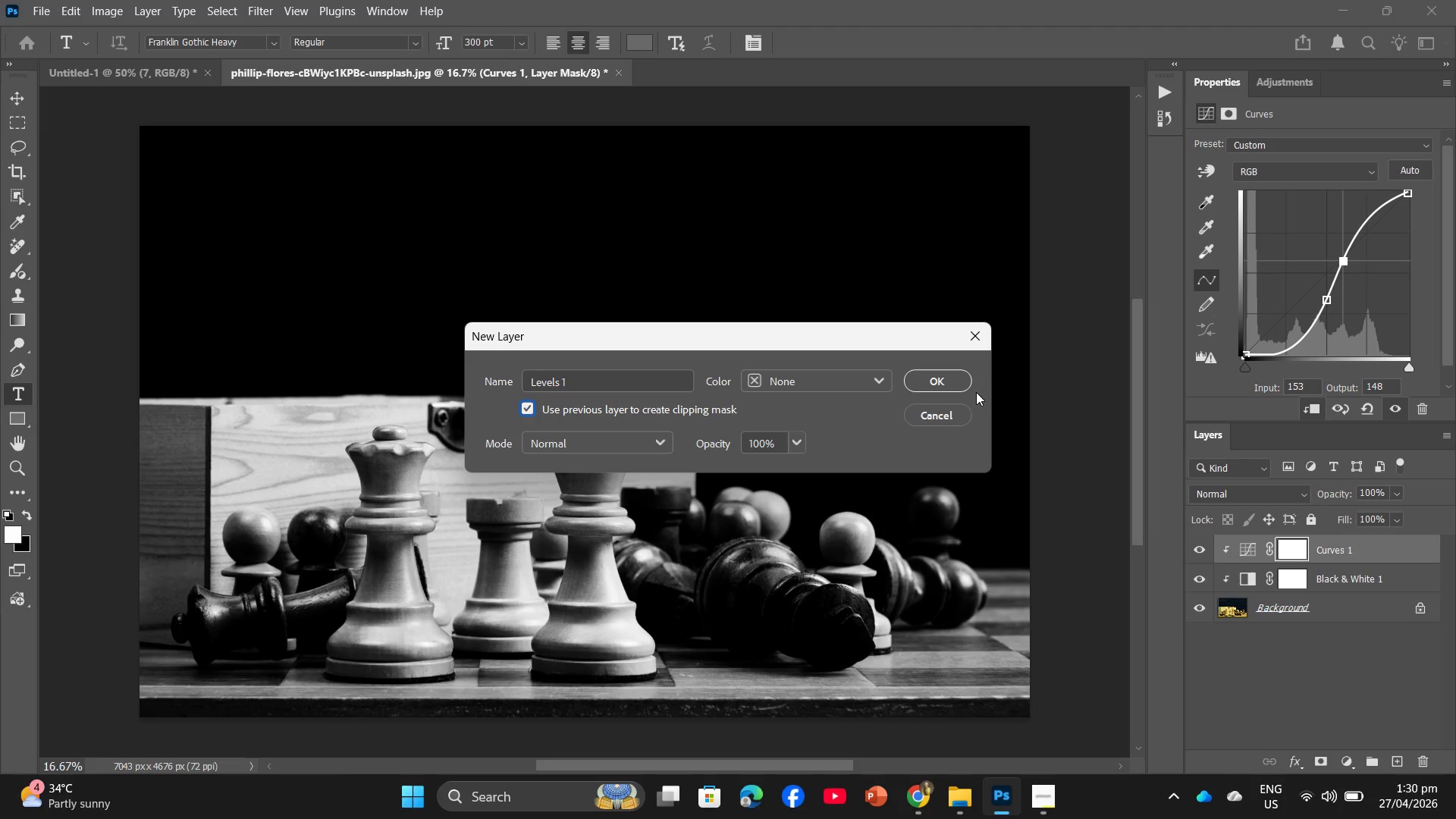 
left_click([956, 388])
 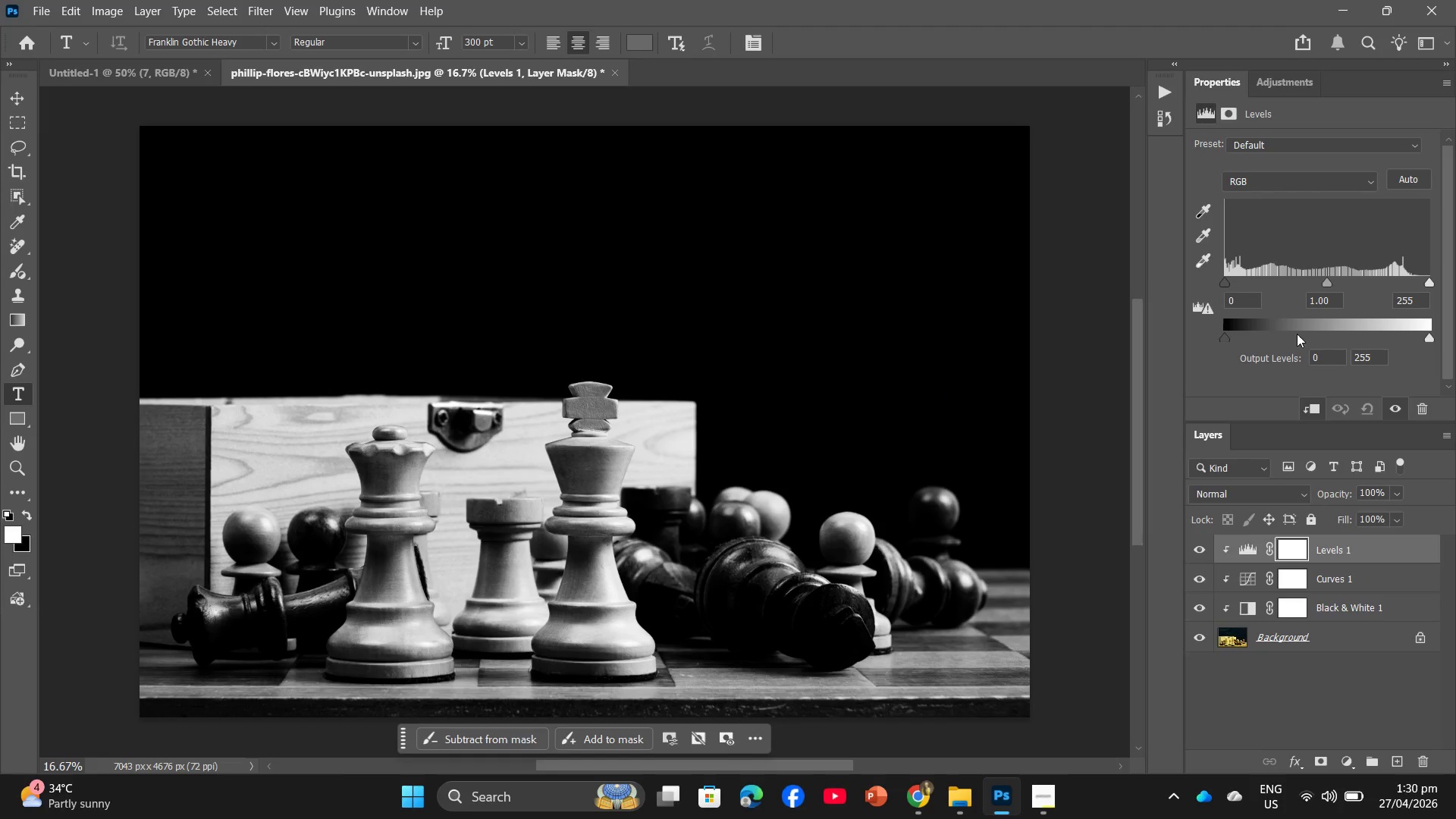 
left_click_drag(start_coordinate=[1252, 300], to_coordinate=[1225, 303])
 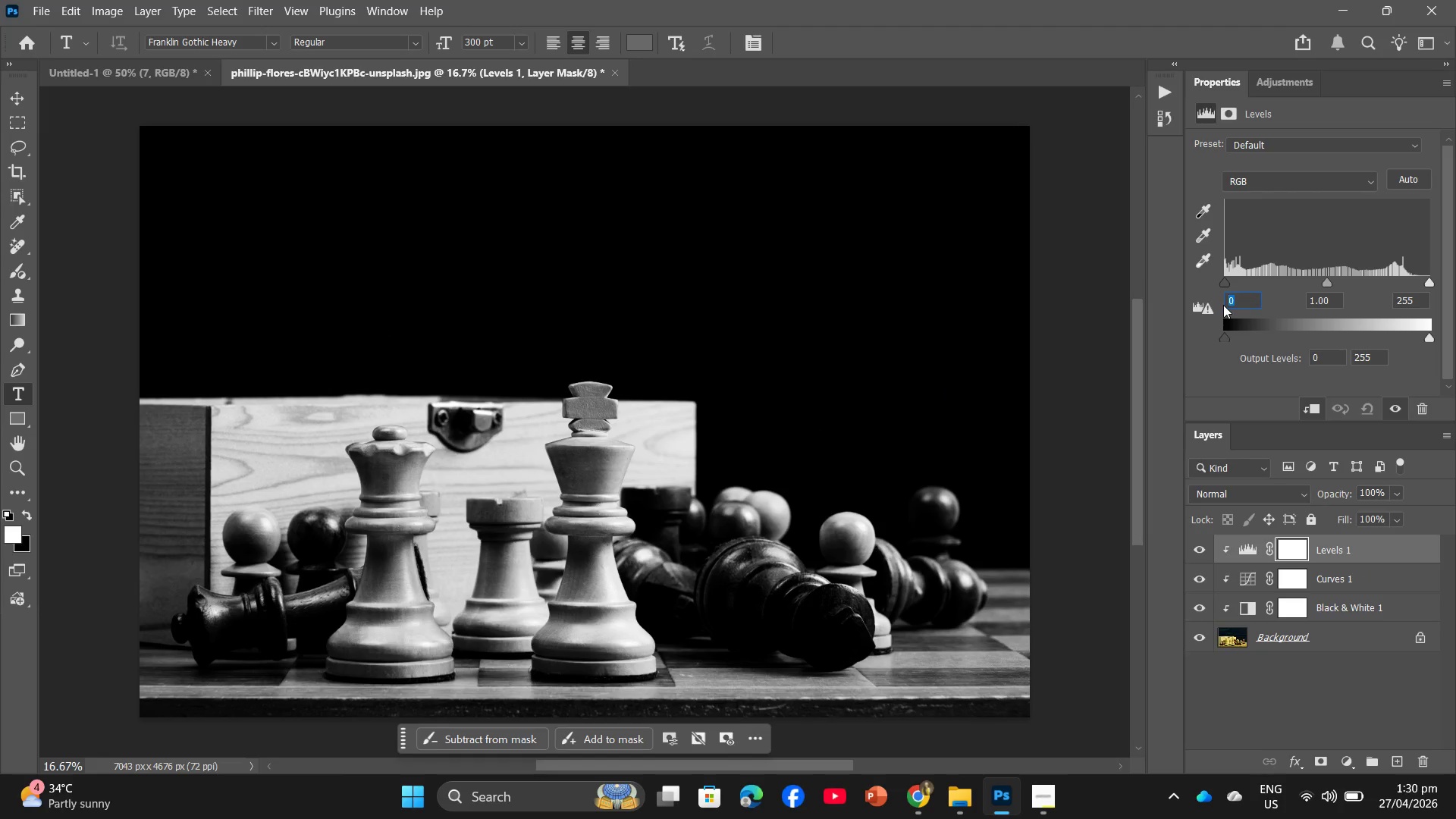 
key(Numpad1)
 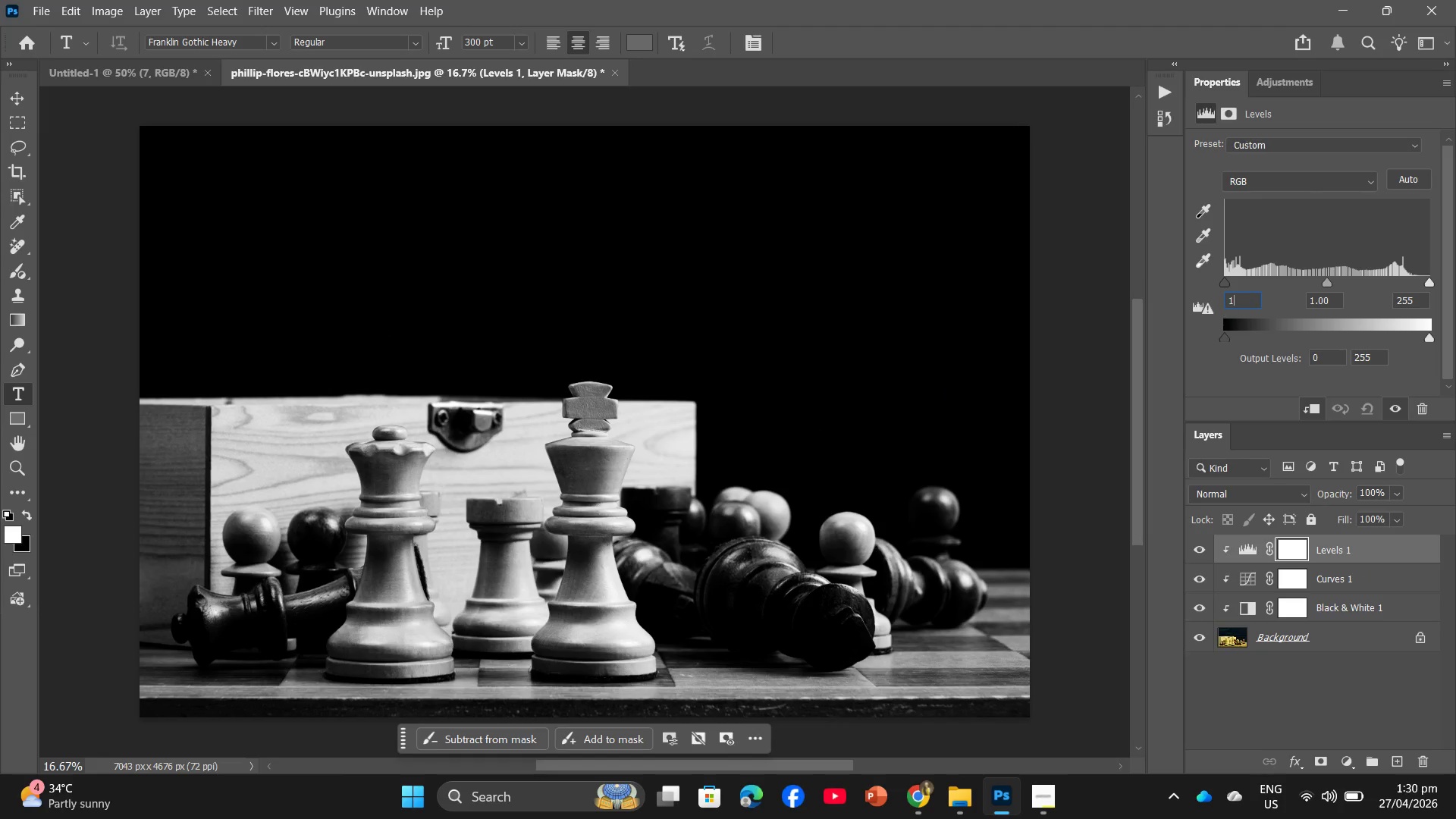 
key(Numpad0)
 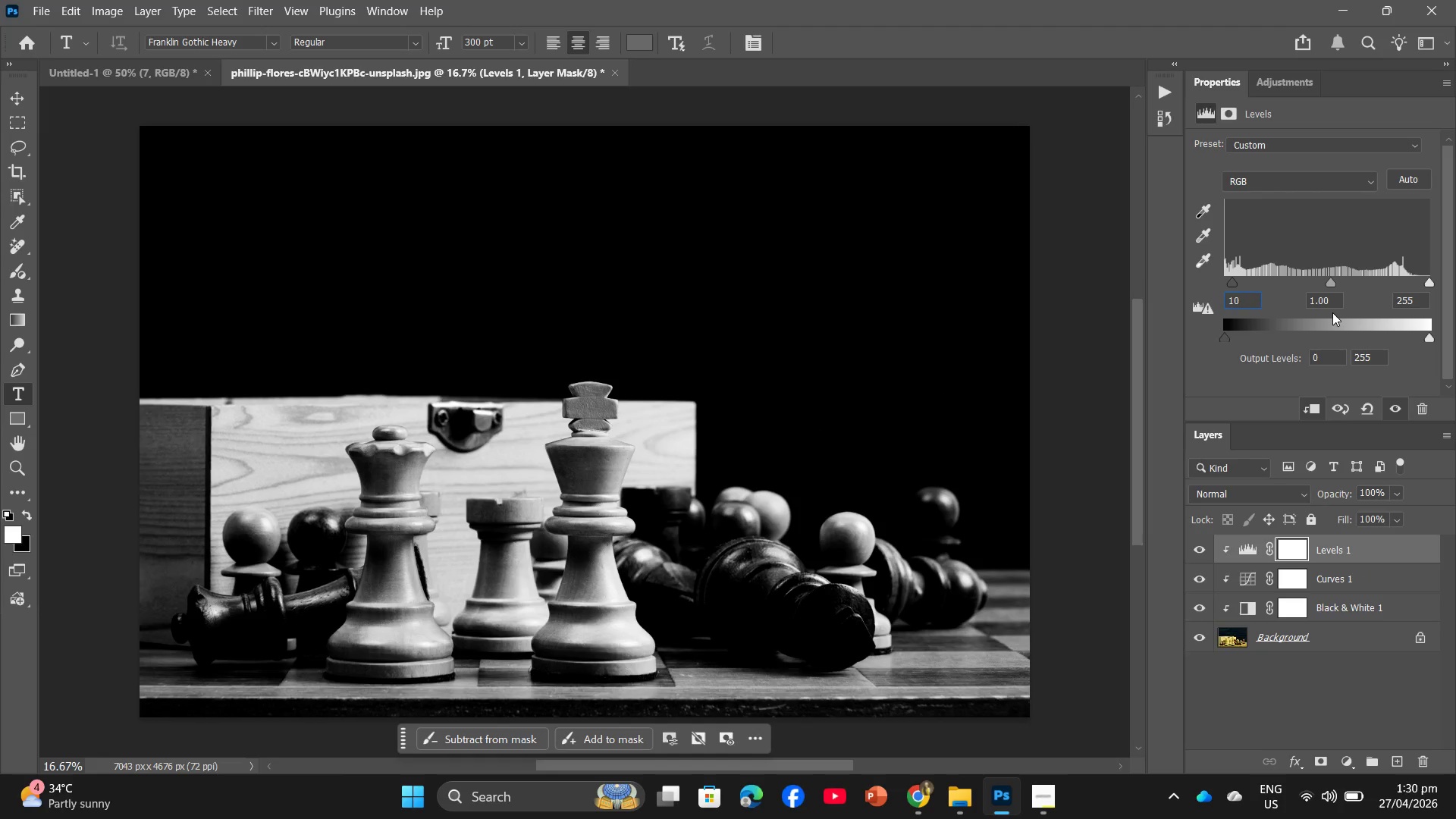 
left_click_drag(start_coordinate=[1341, 305], to_coordinate=[1296, 304])
 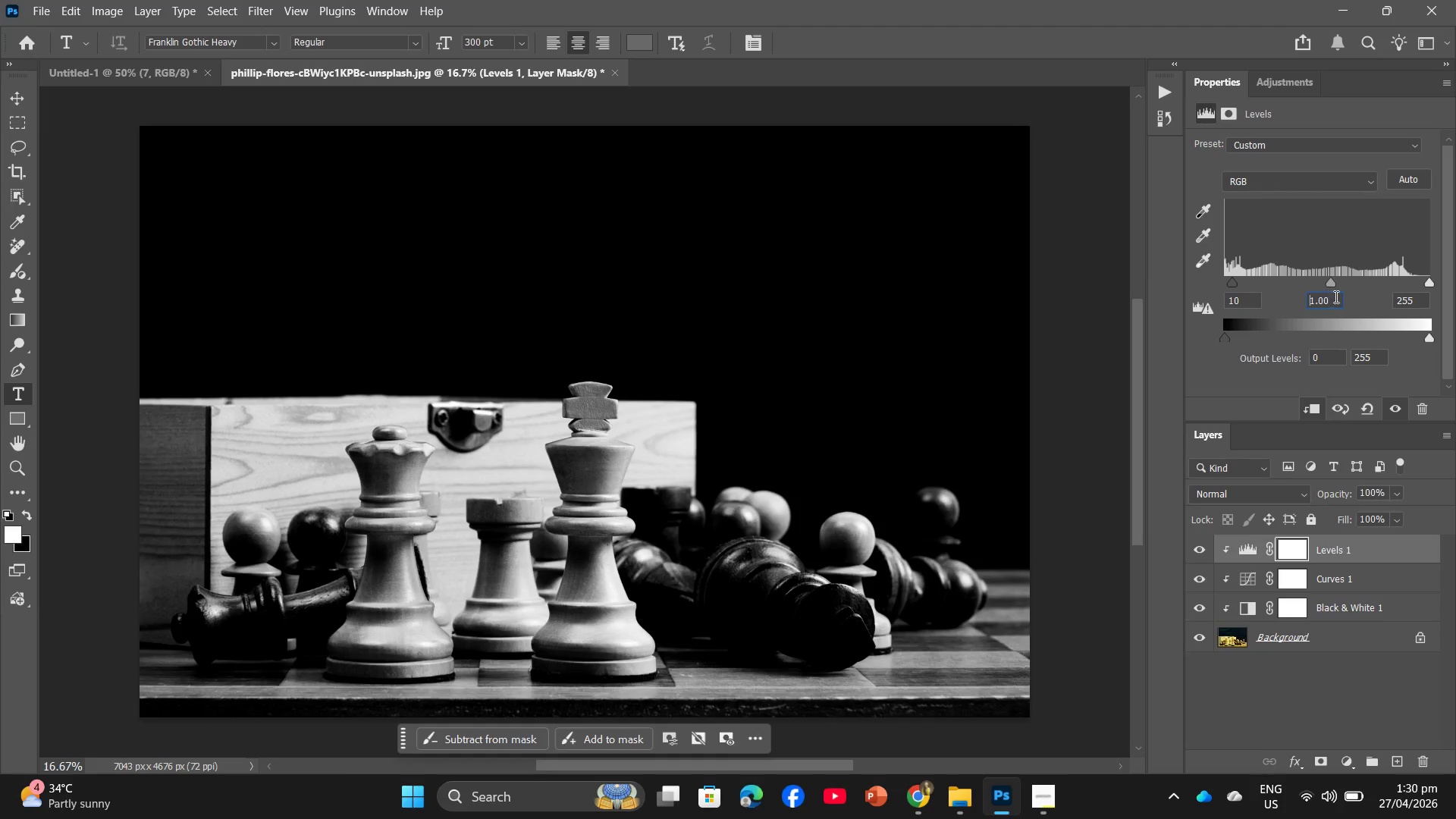 
left_click_drag(start_coordinate=[1335, 297], to_coordinate=[1305, 305])
 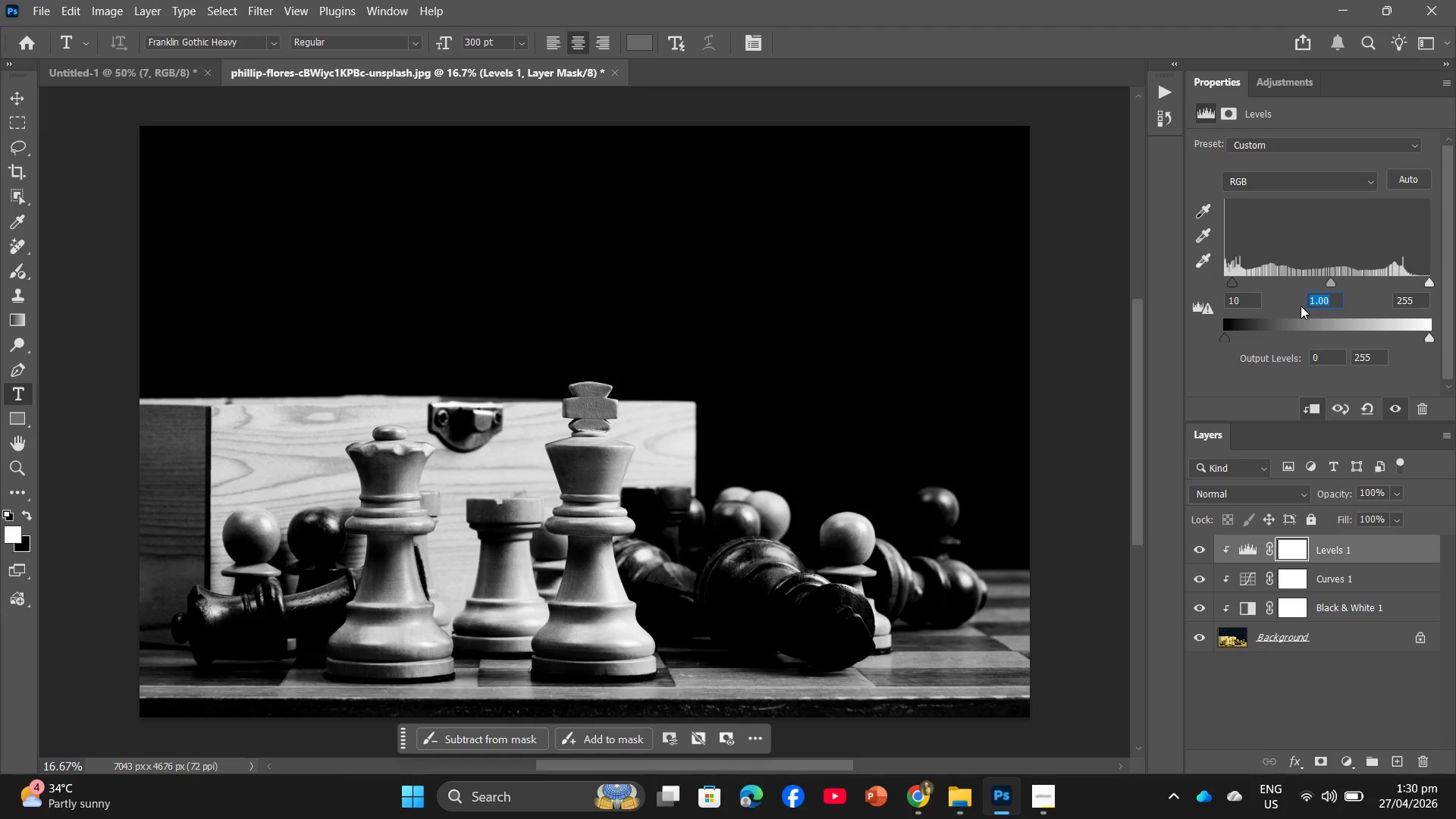 
hold_key(key=Numpad0, duration=0.31)
 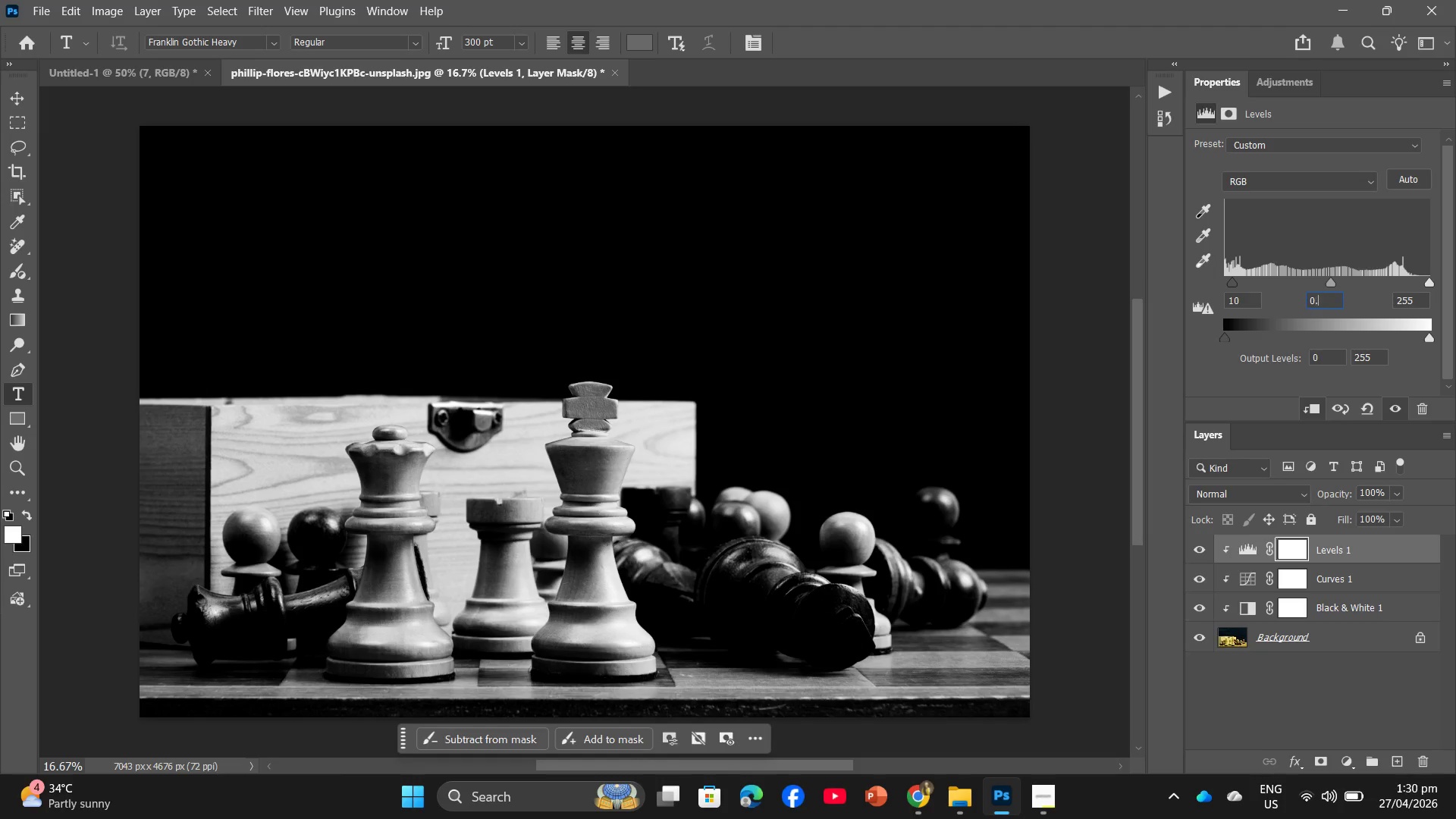 
key(NumpadDecimal)
 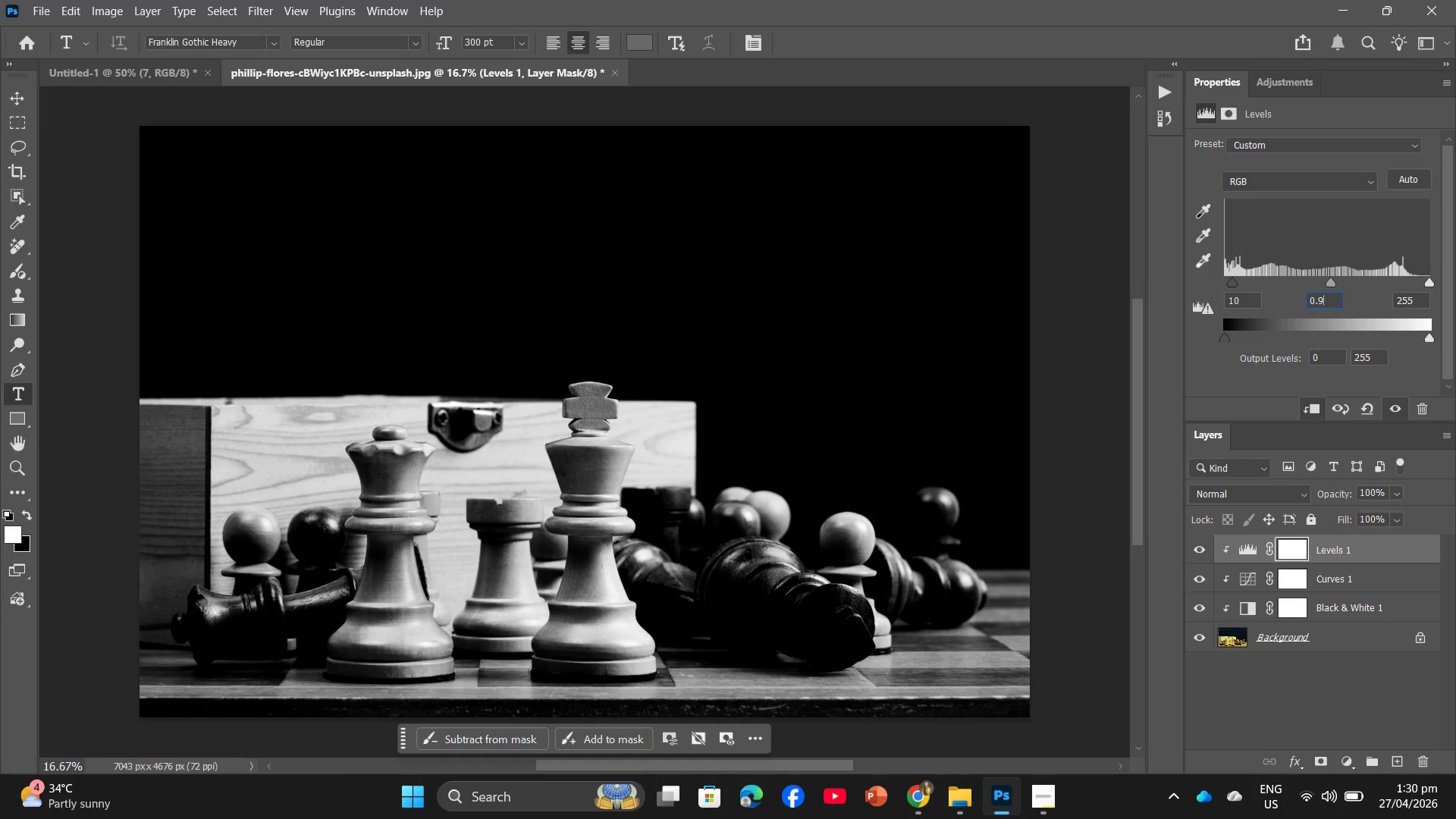 
key(Numpad9)
 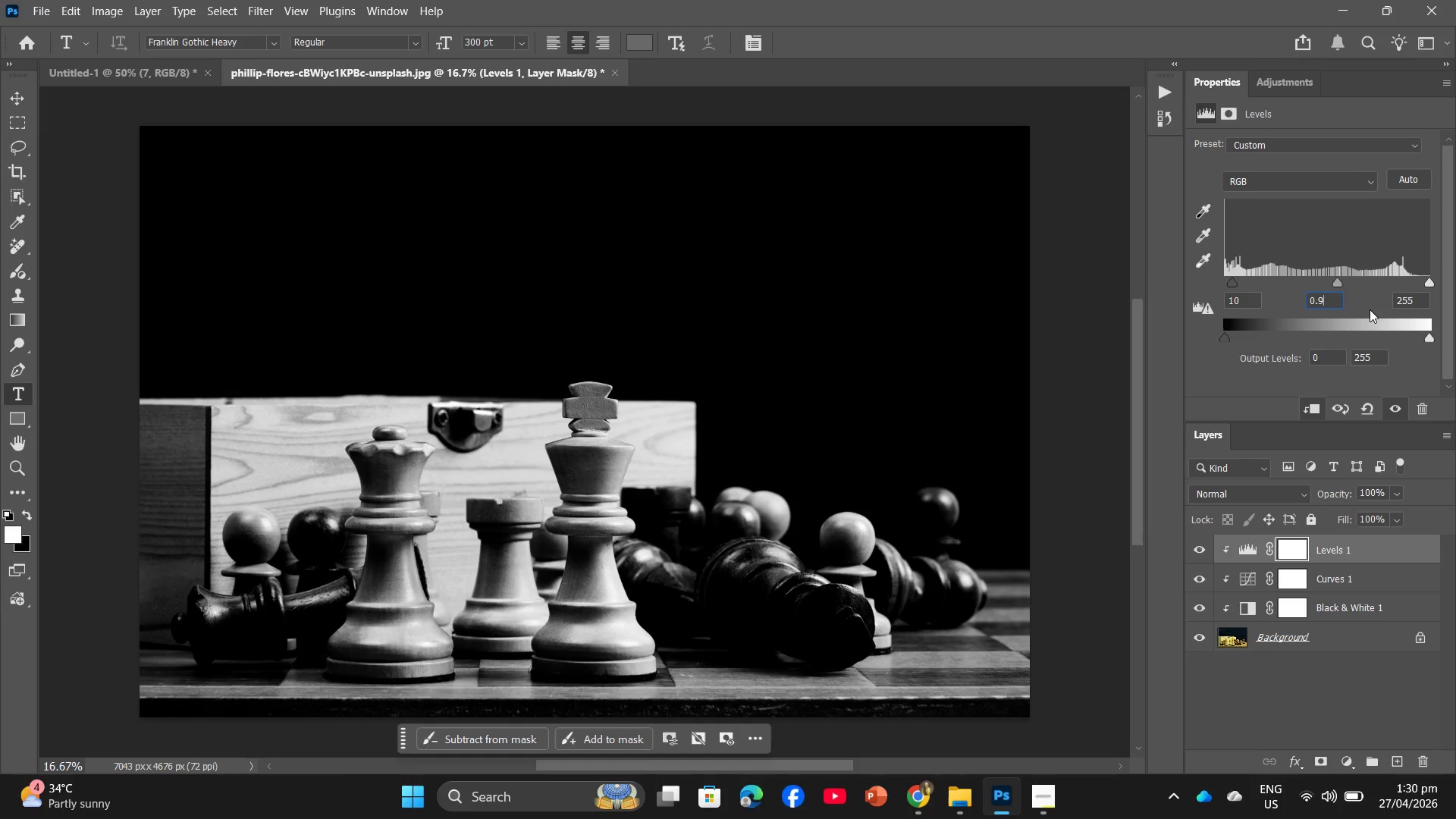 
left_click([1422, 298])
 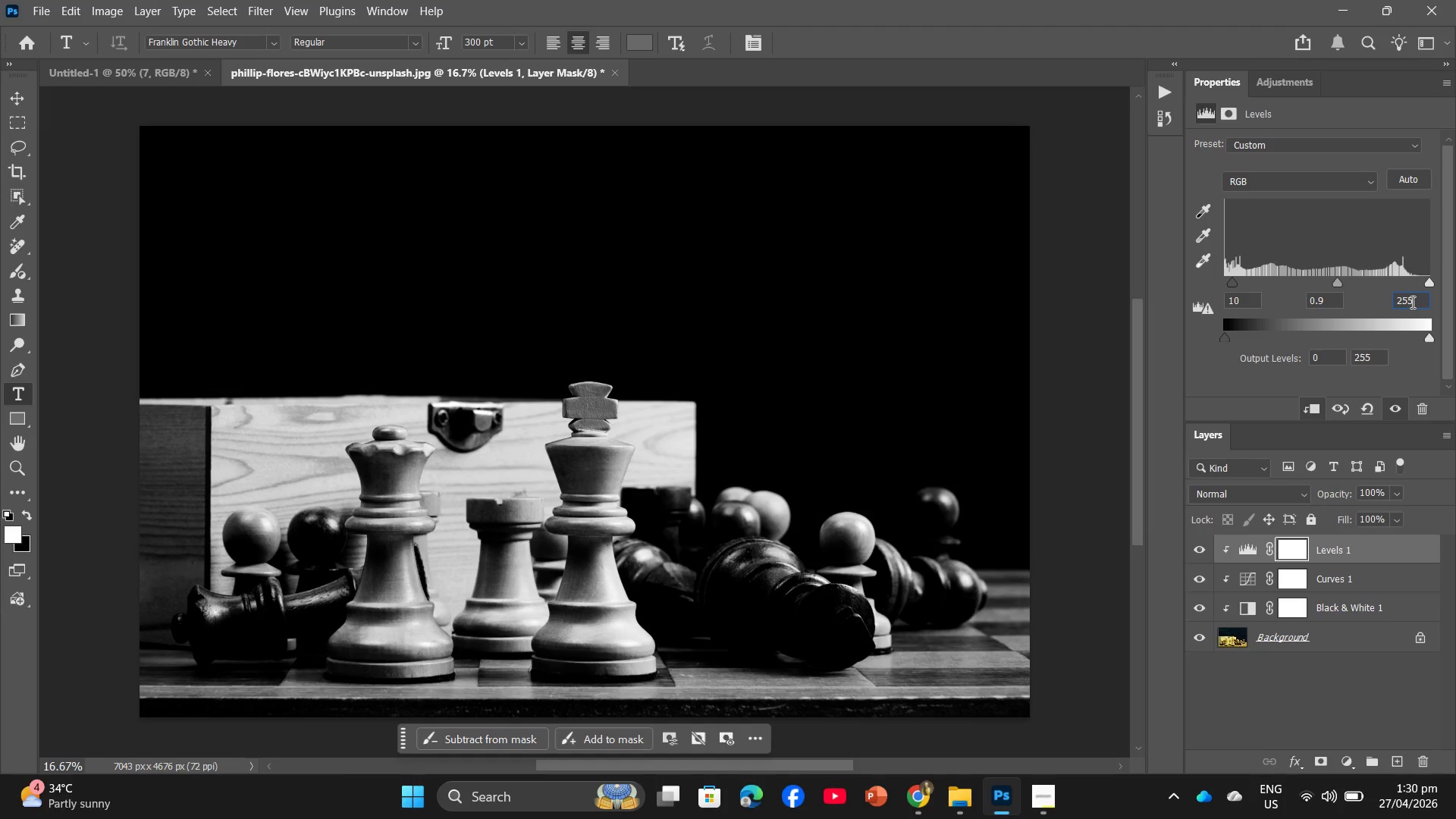 
key(Backspace)
 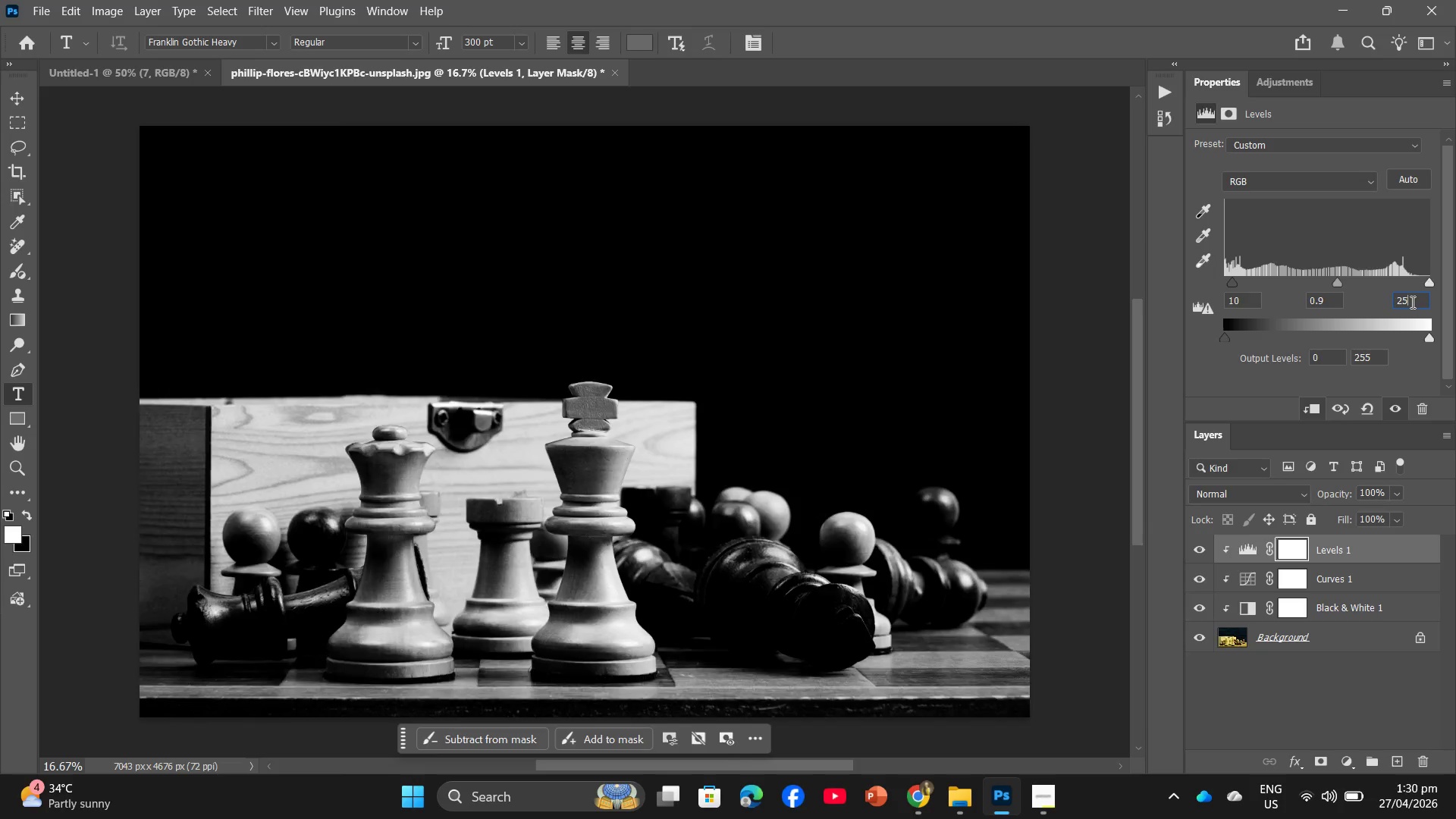 
key(Backspace)
 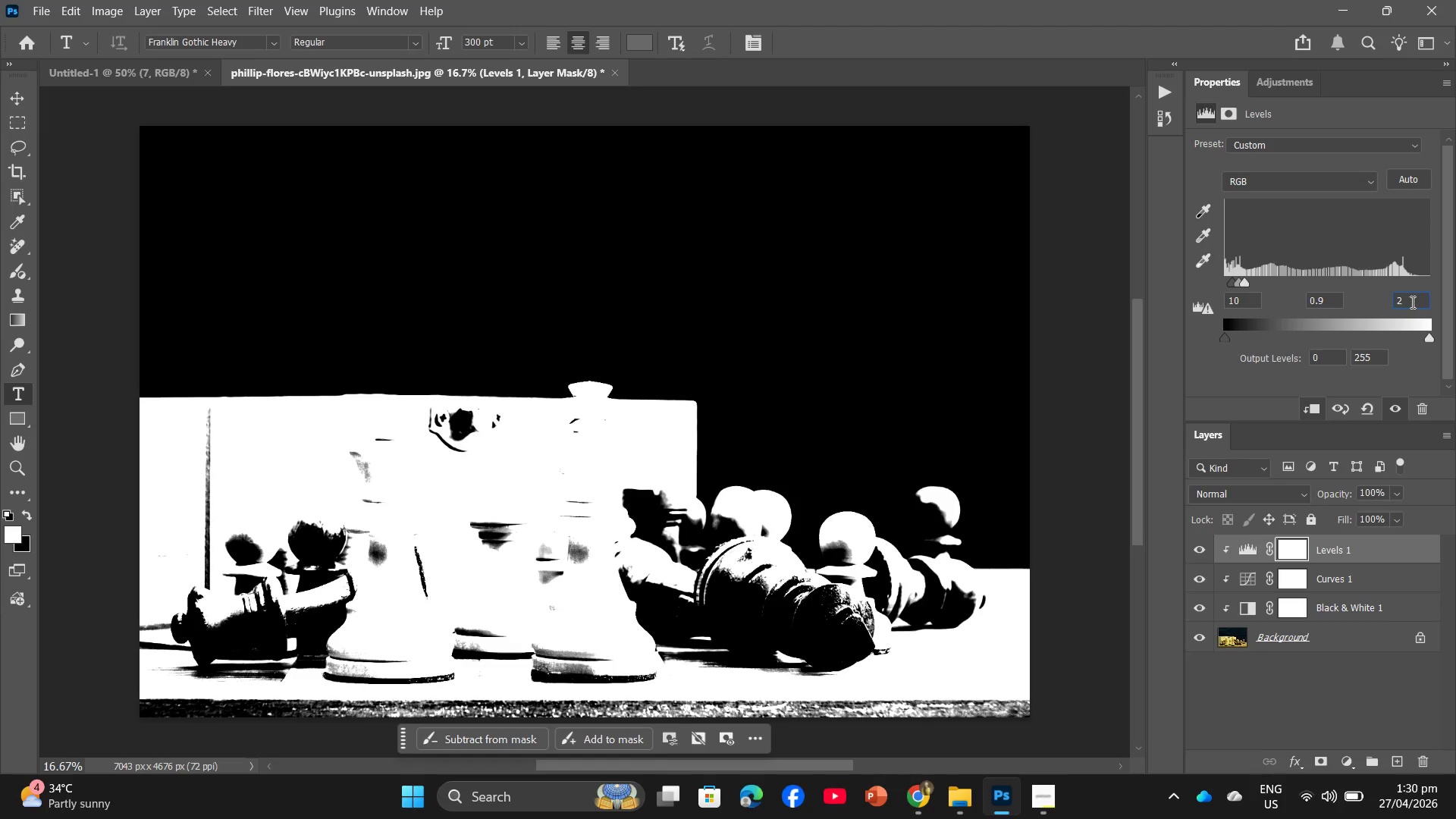 
key(Numpad3)
 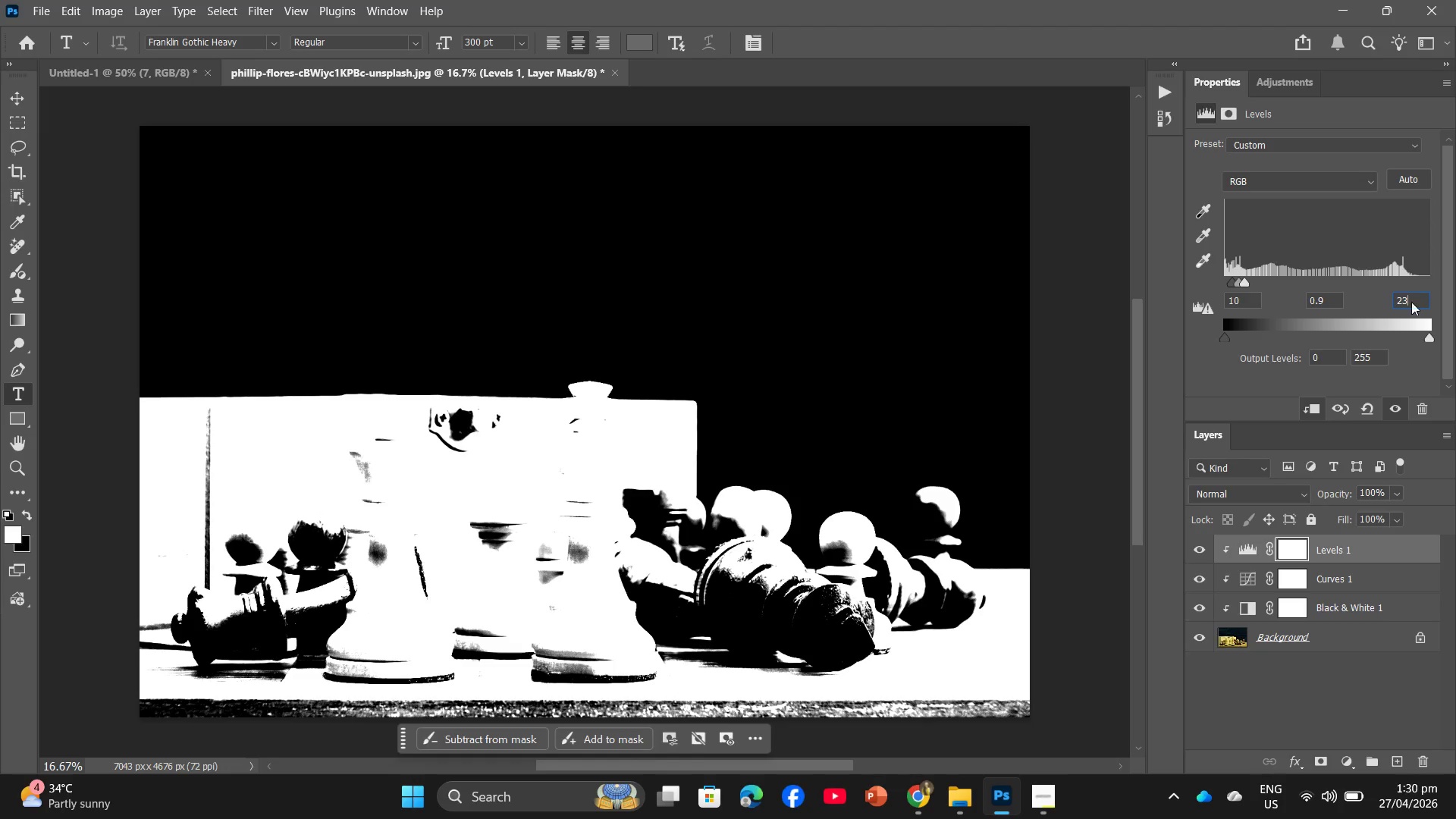 
key(Numpad0)
 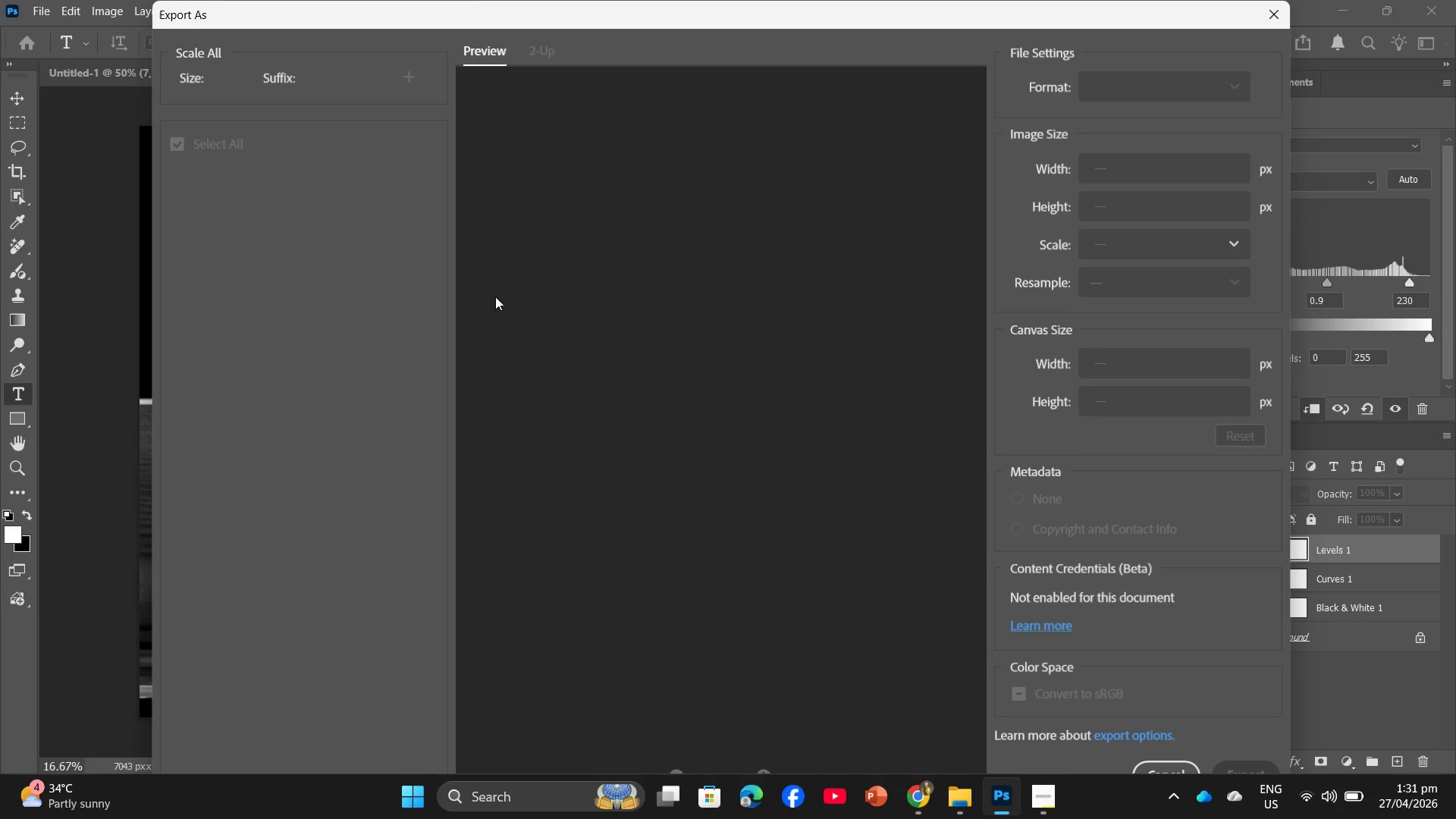 
wait(11.61)
 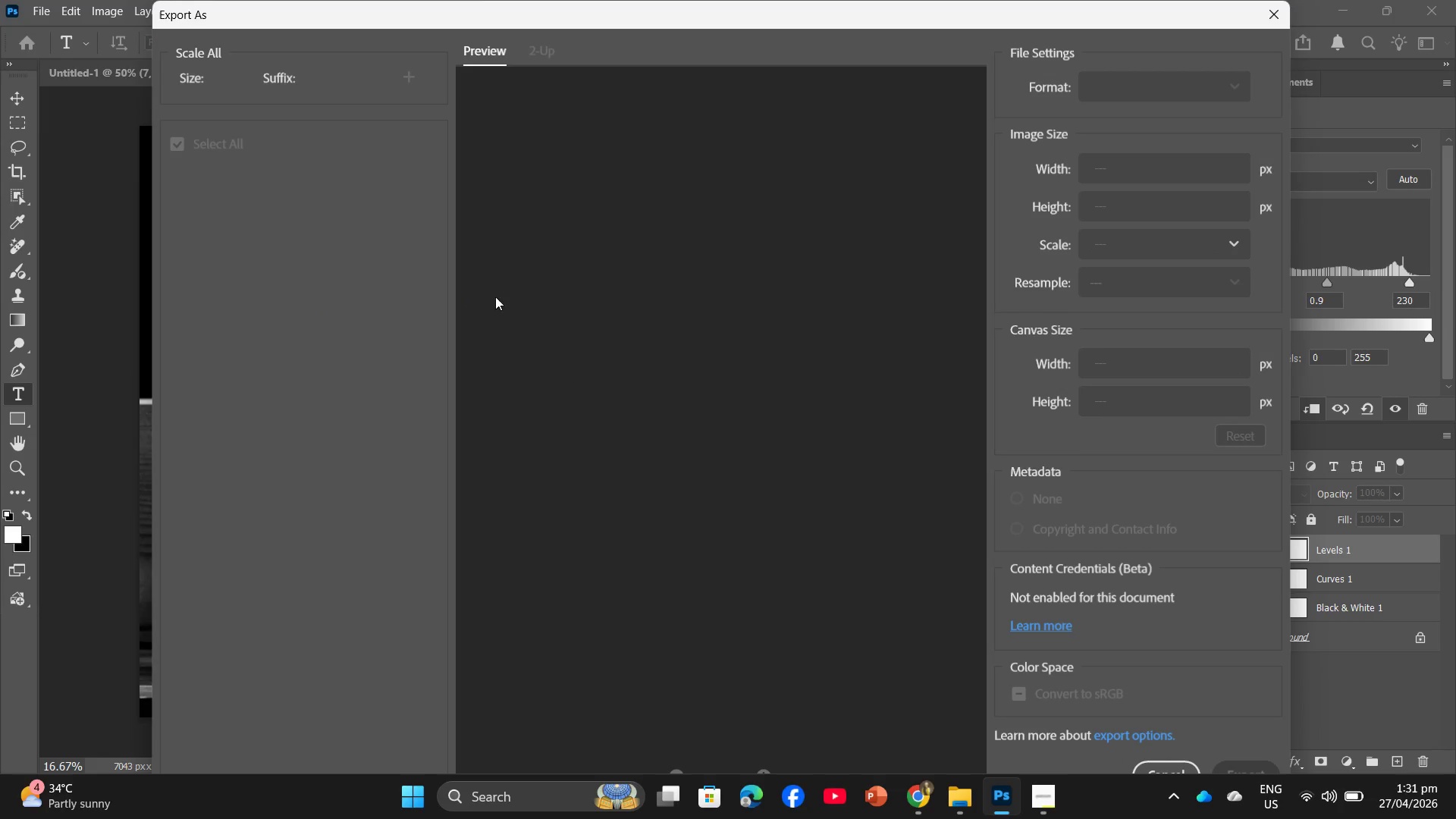 
left_click_drag(start_coordinate=[1205, 125], to_coordinate=[1256, 133])
 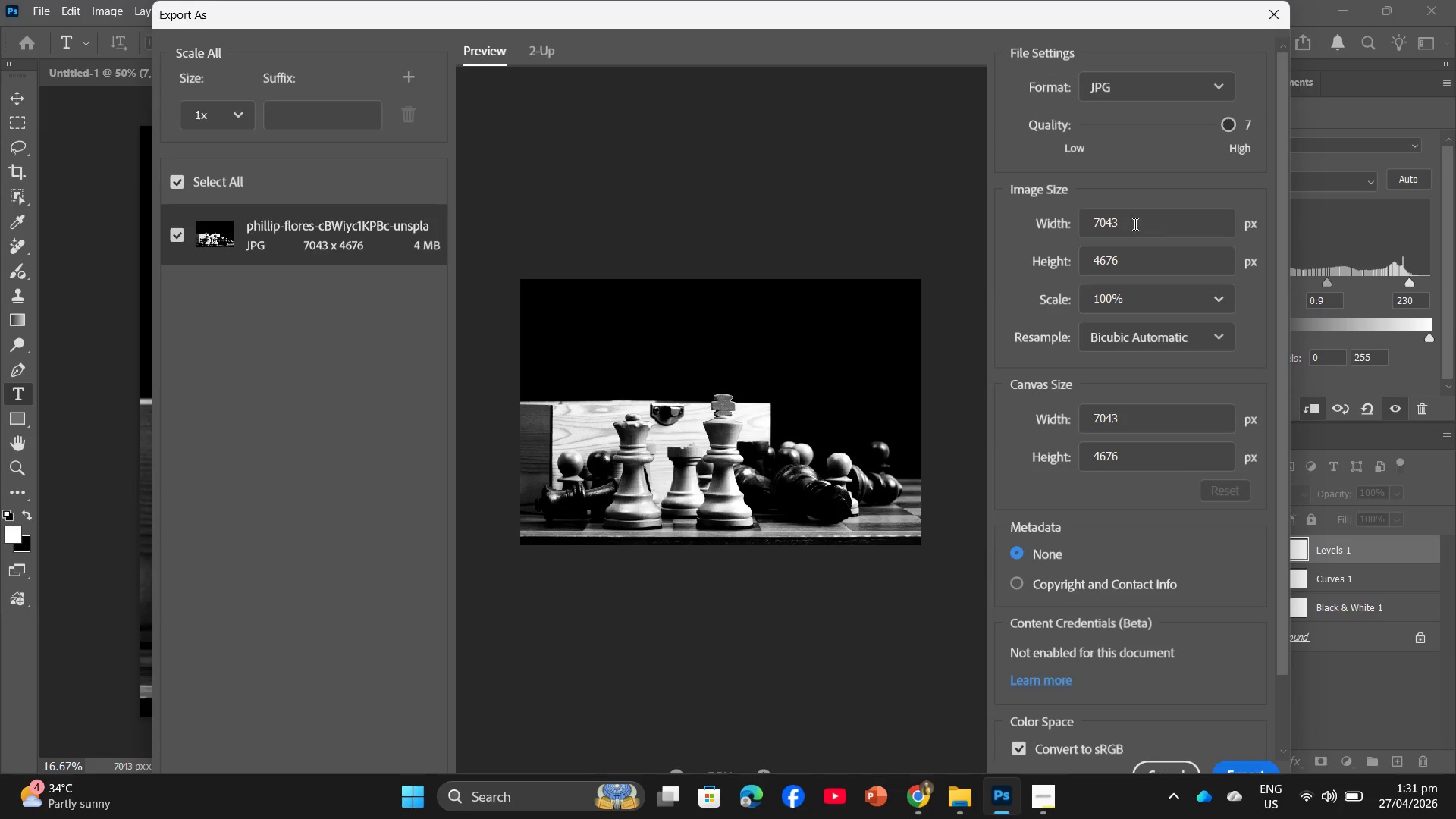 
left_click_drag(start_coordinate=[1134, 224], to_coordinate=[1084, 226])
 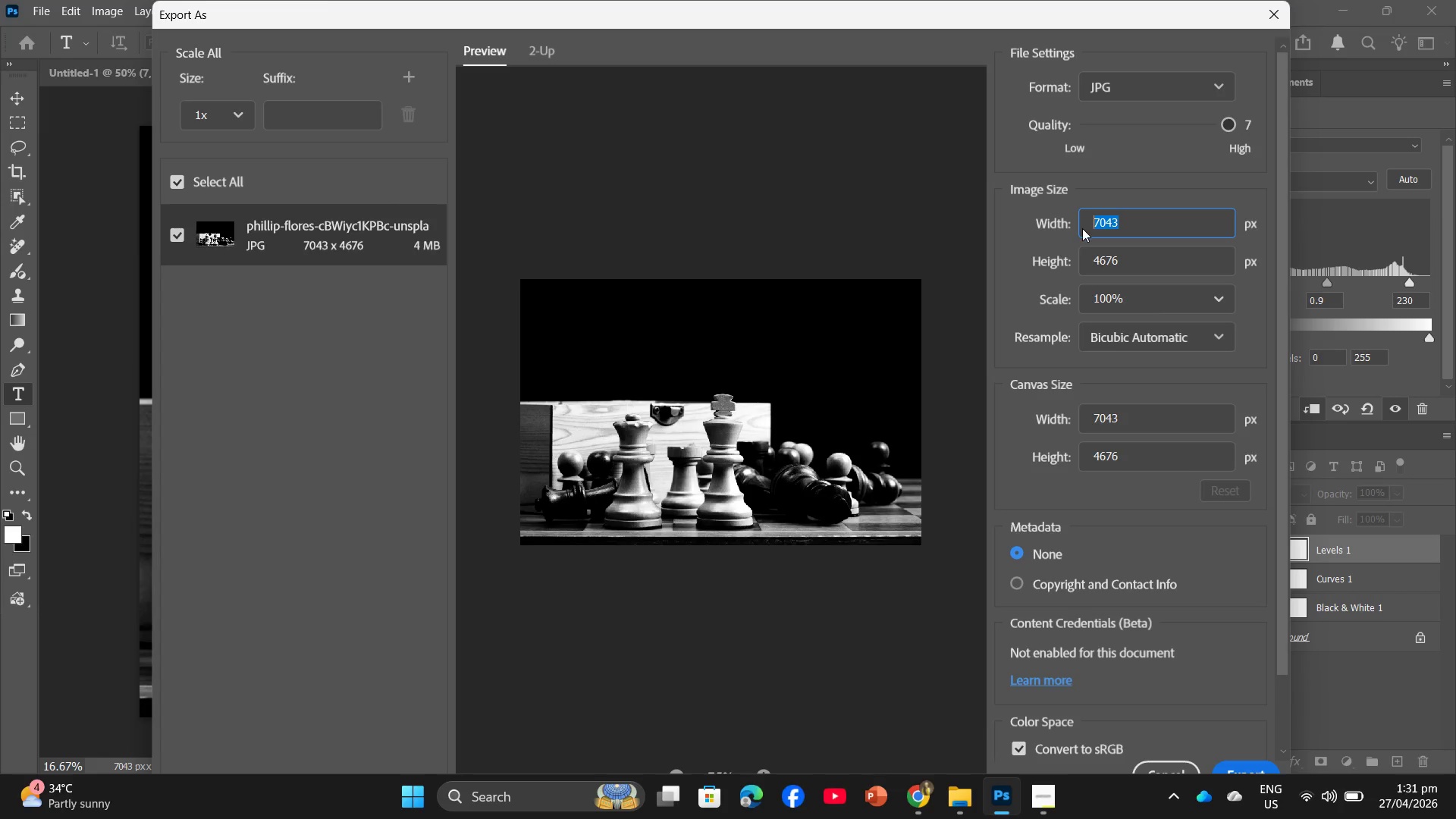 
key(Numpad2)
 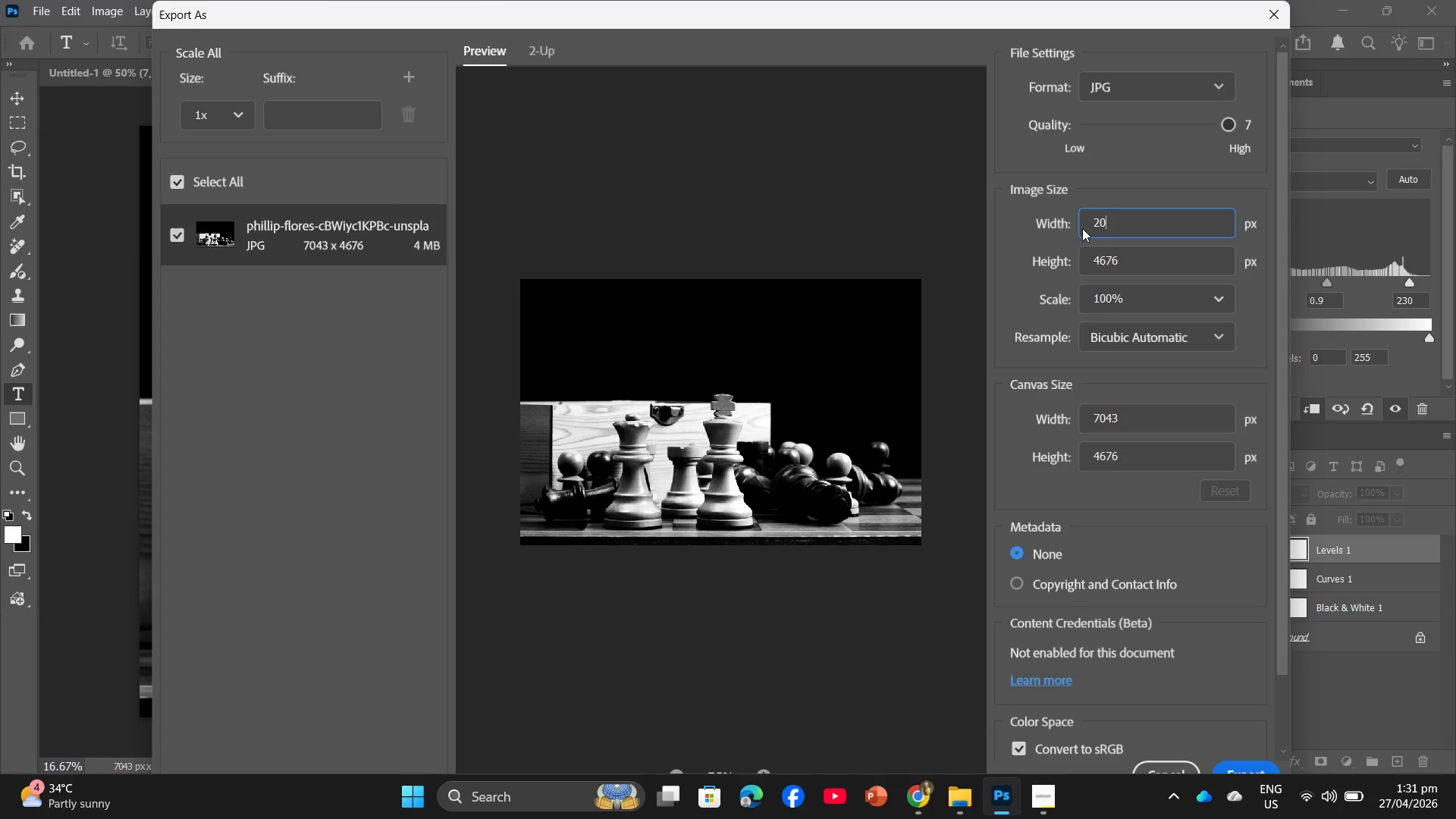 
key(Numpad0)
 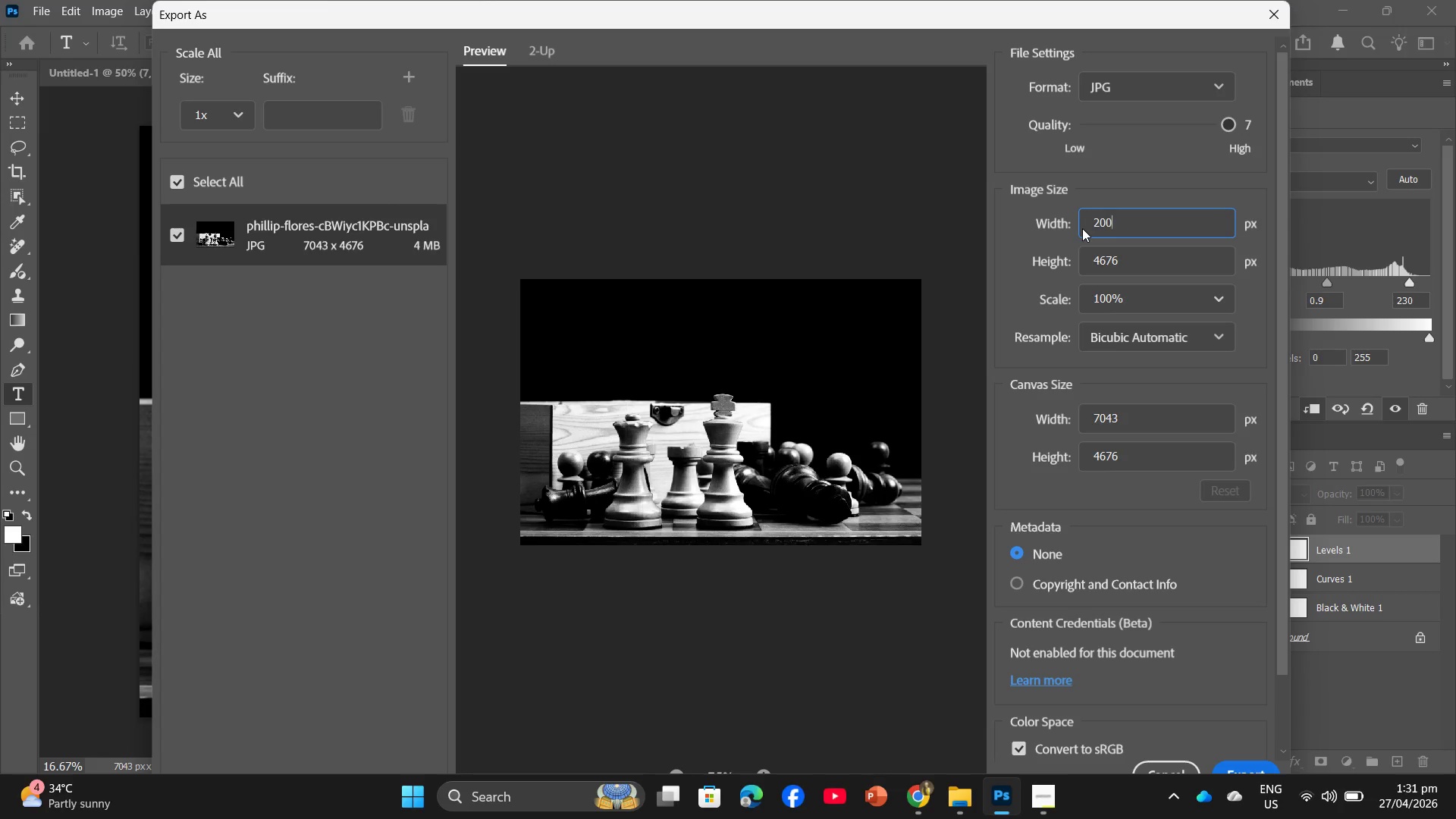 
key(Numpad0)
 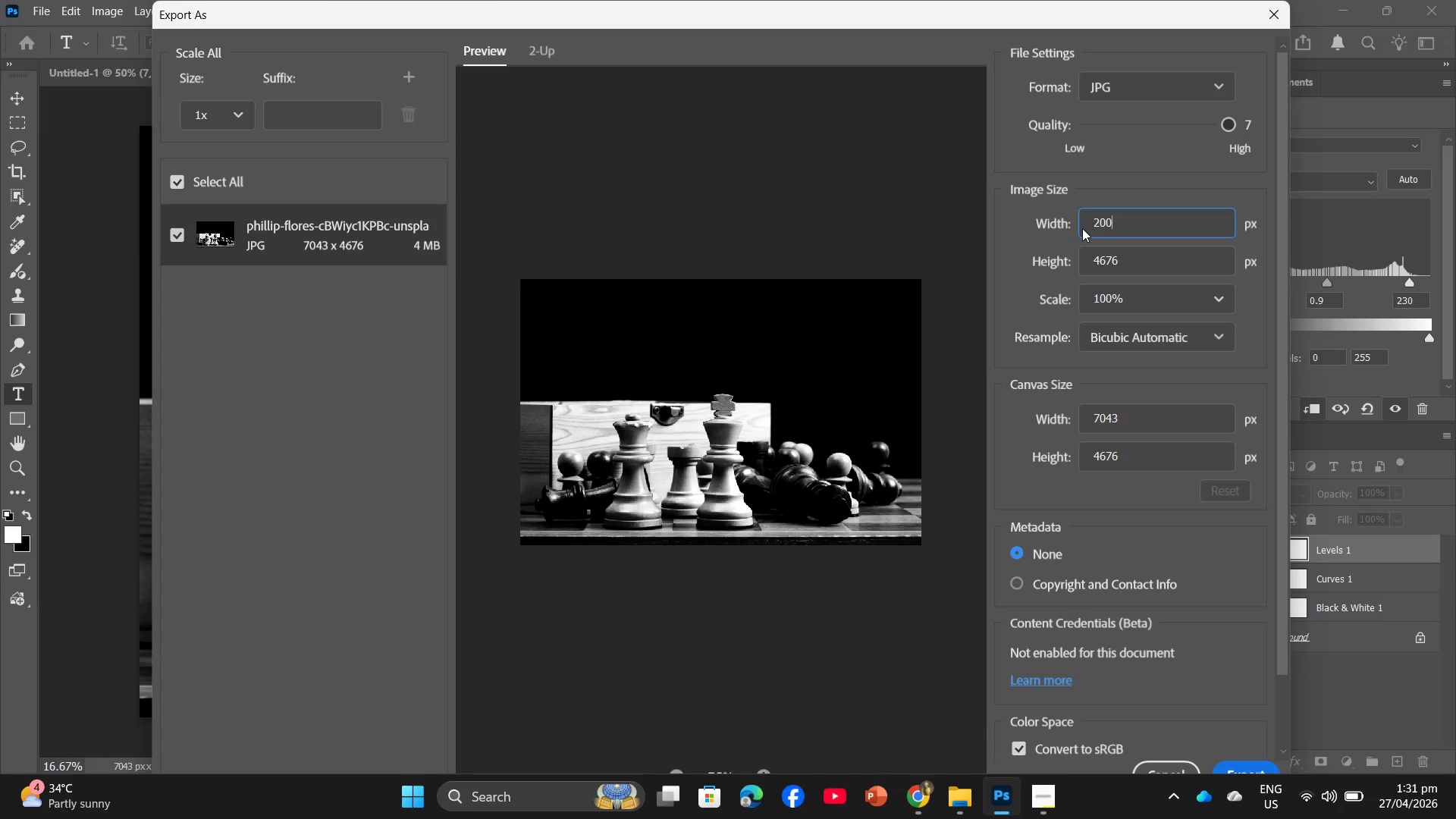 
key(Numpad0)
 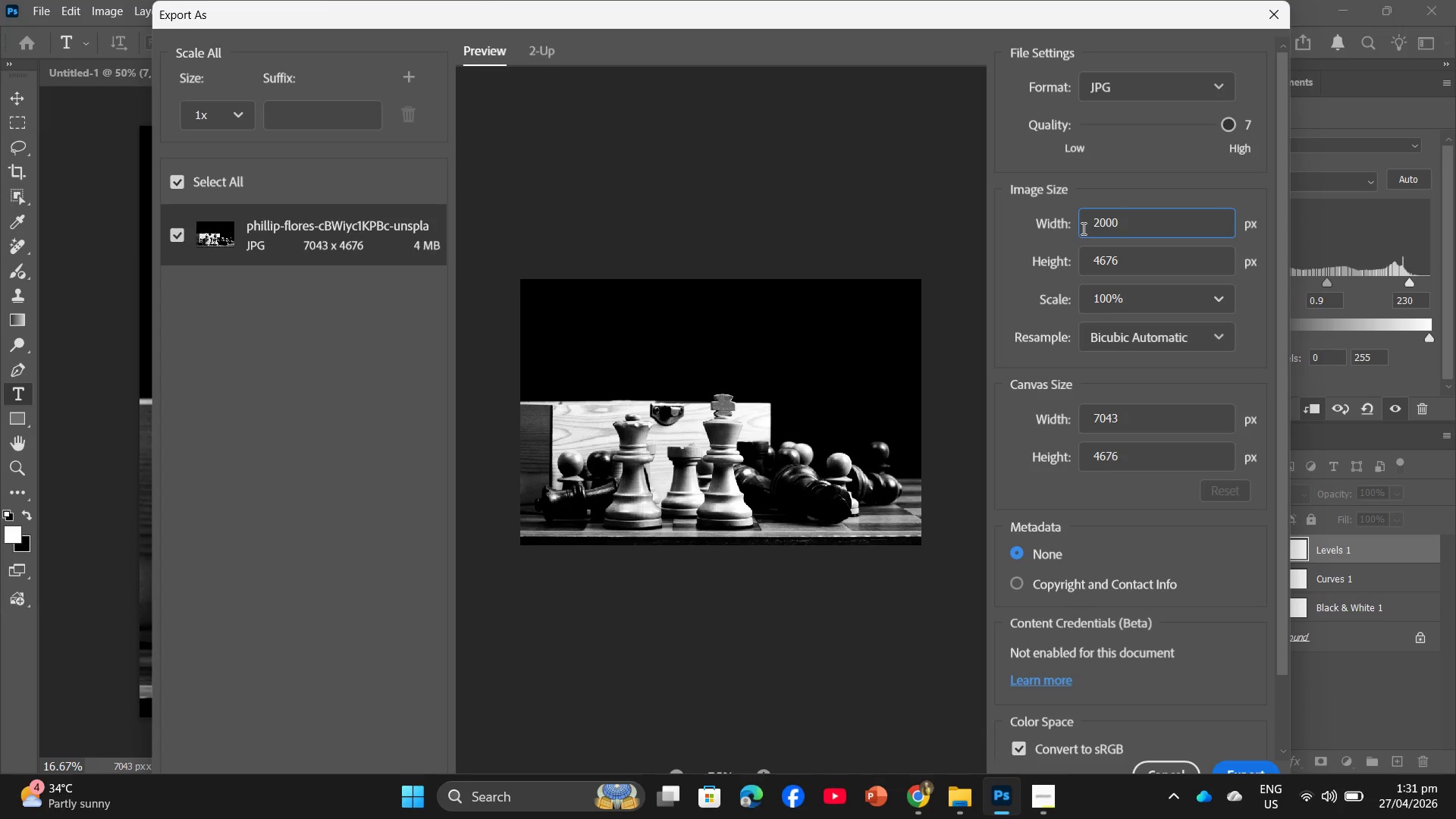 
key(Enter)
 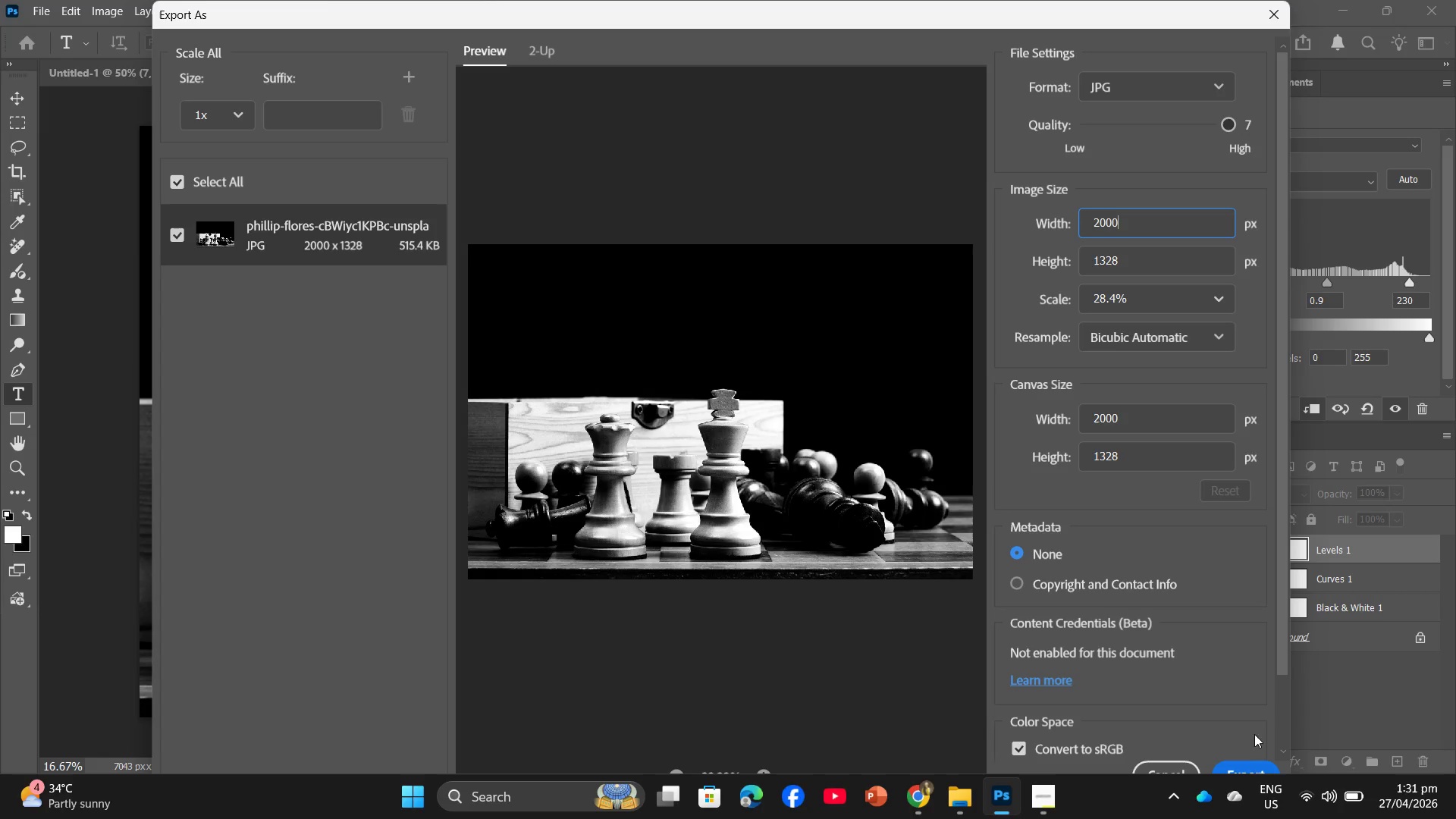 
left_click([1247, 764])
 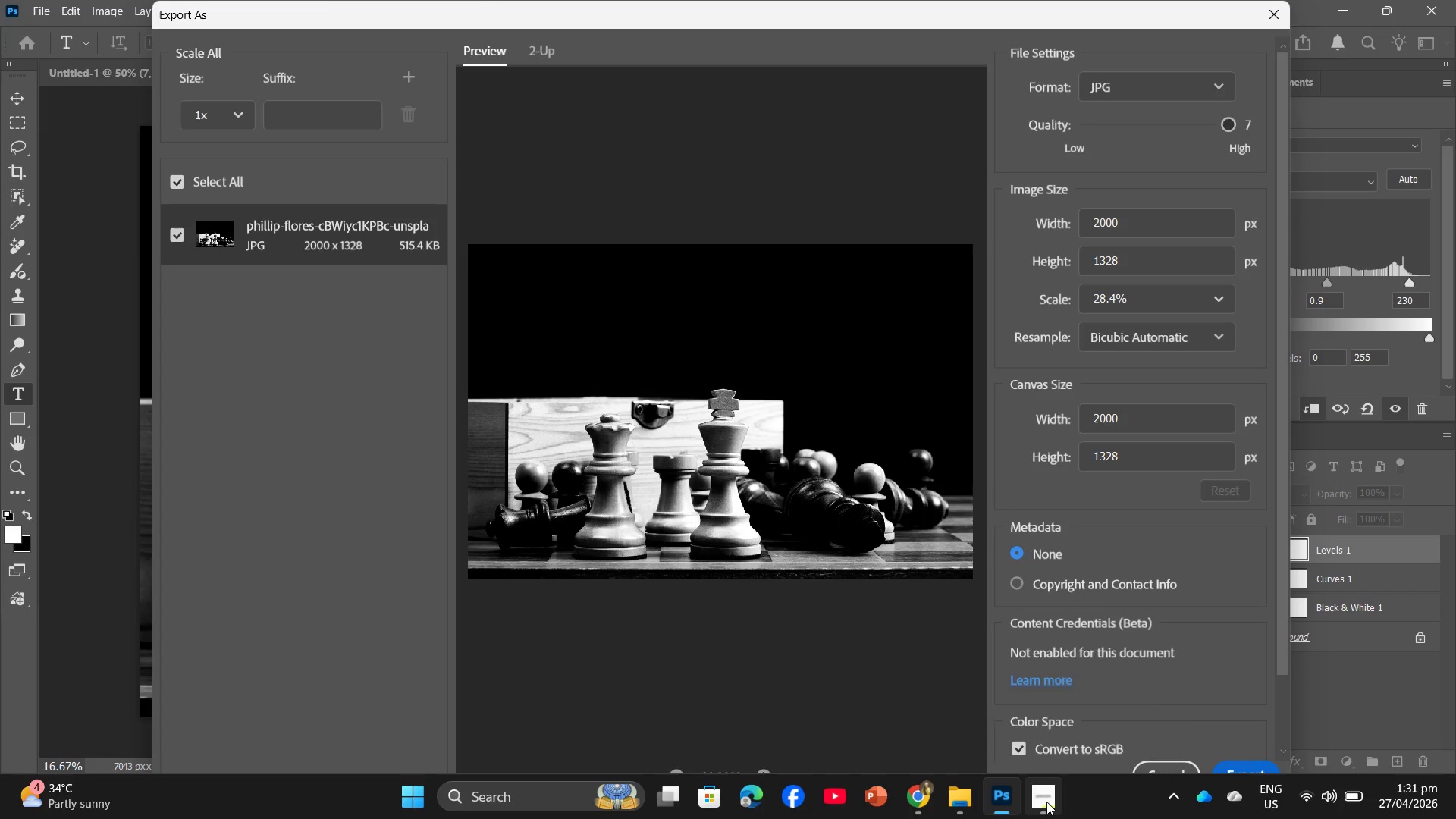 
left_click([1031, 730])